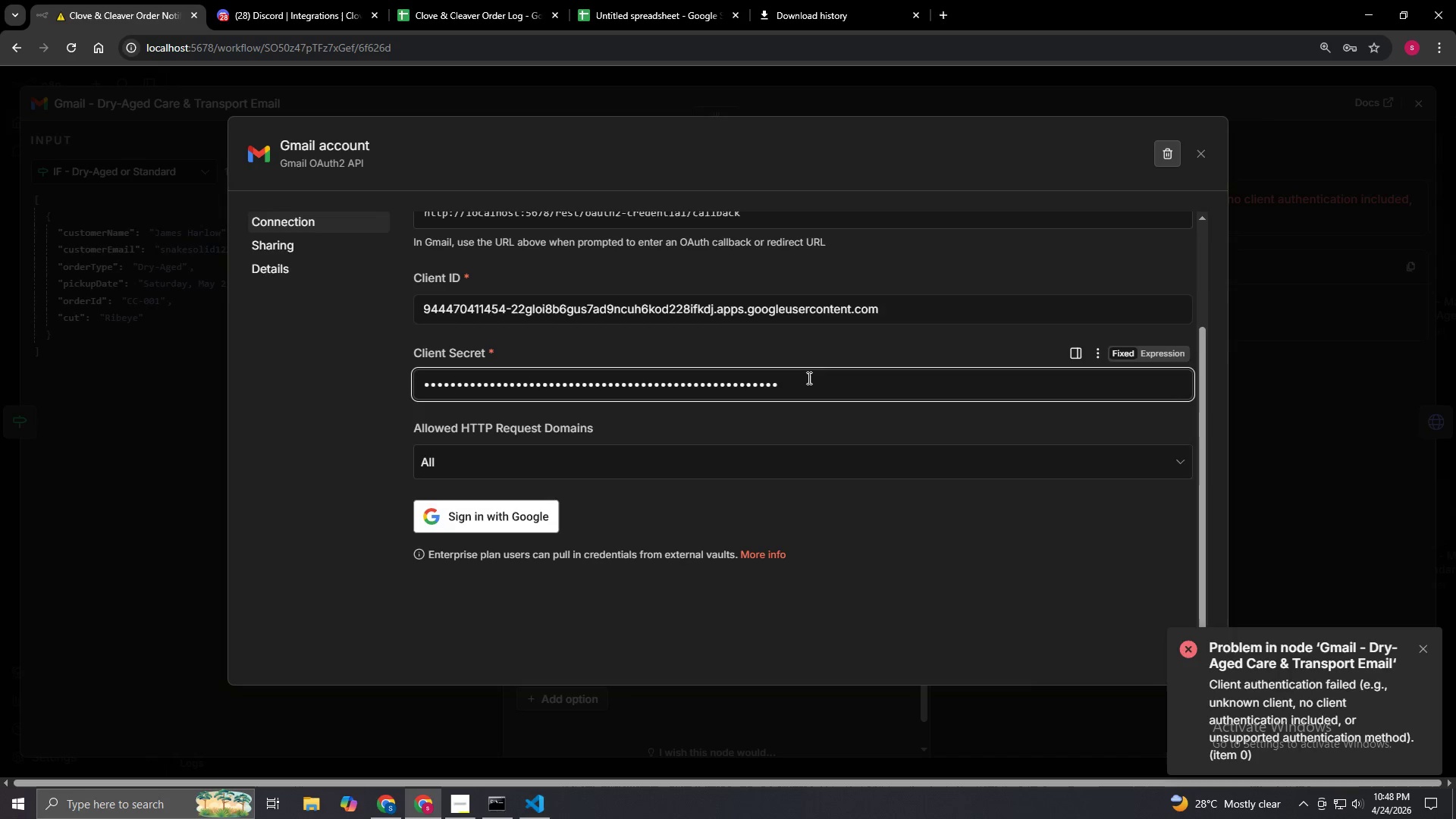 
hold_key(key=Backspace, duration=1.5)
 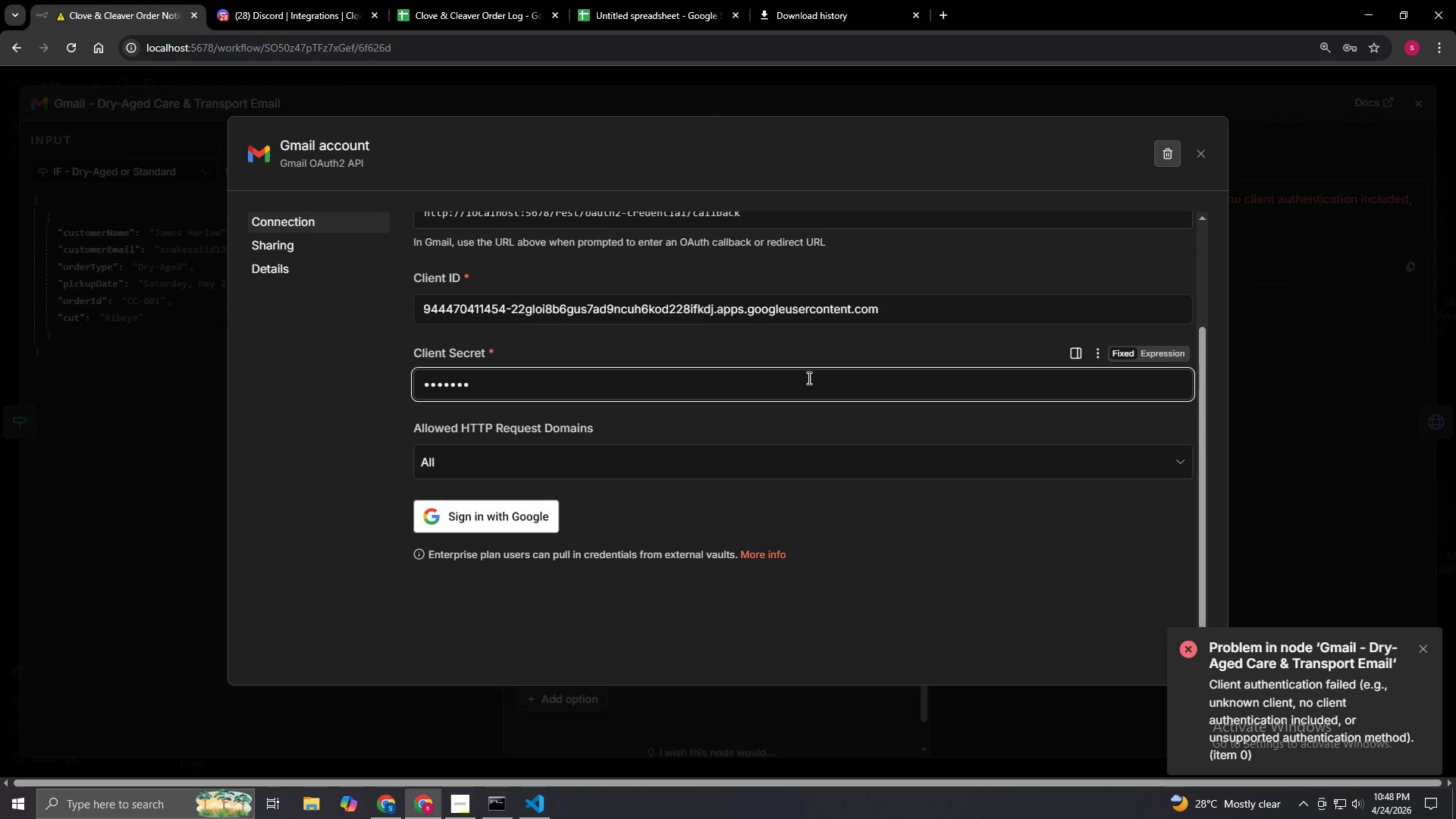 
hold_key(key=Backspace, duration=1.05)
 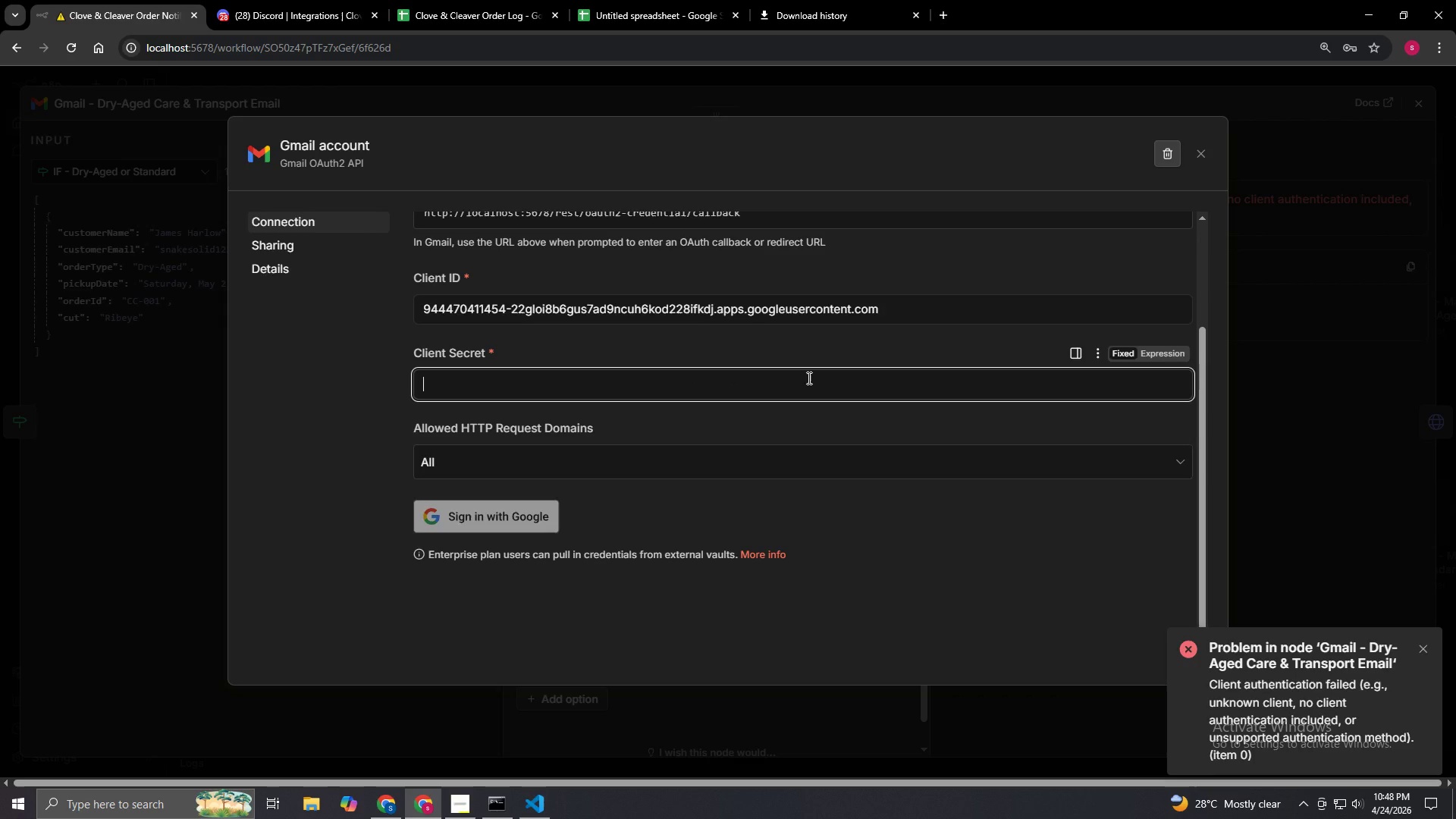 
key(Control+V)
 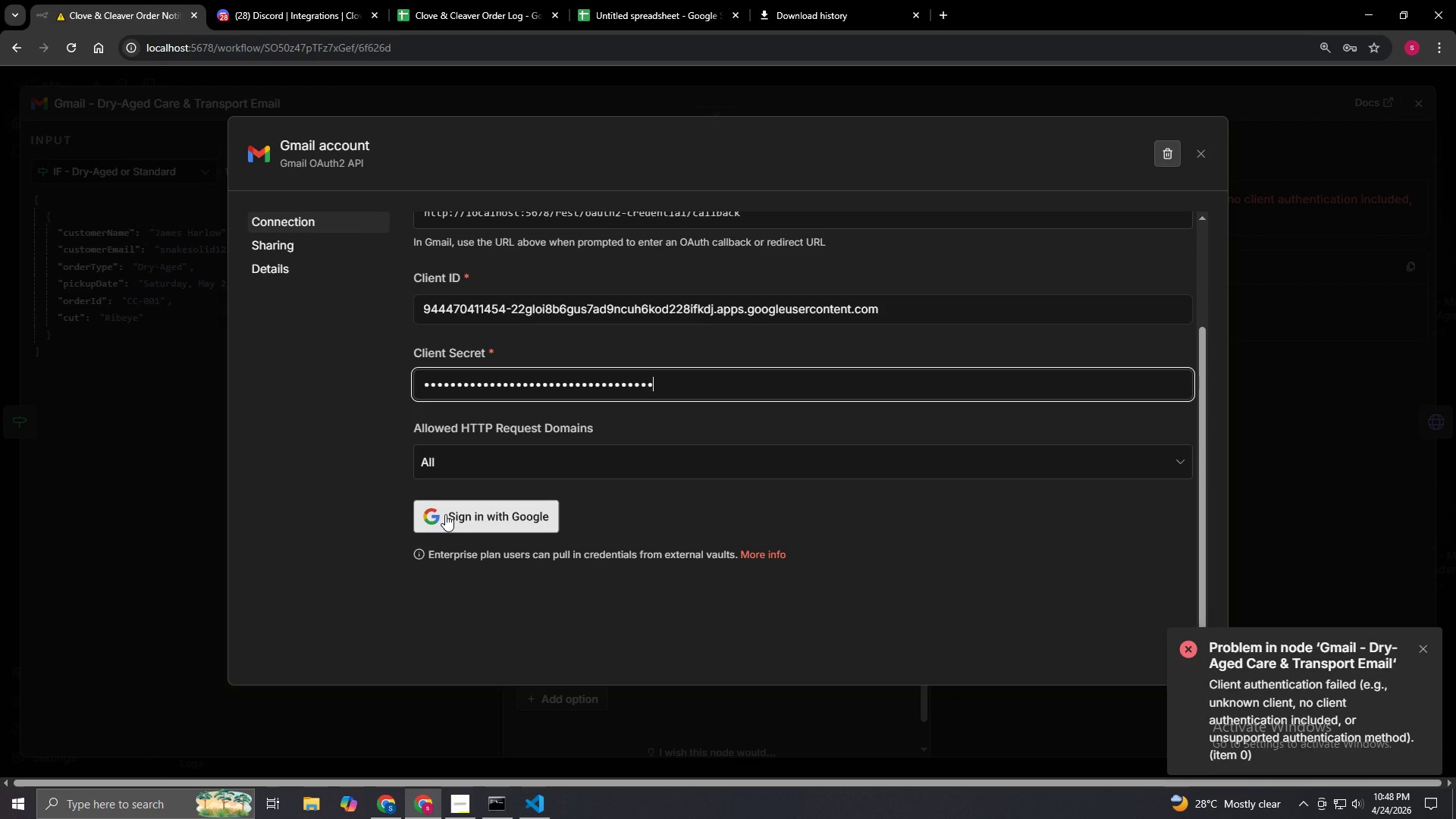 
left_click([445, 514])
 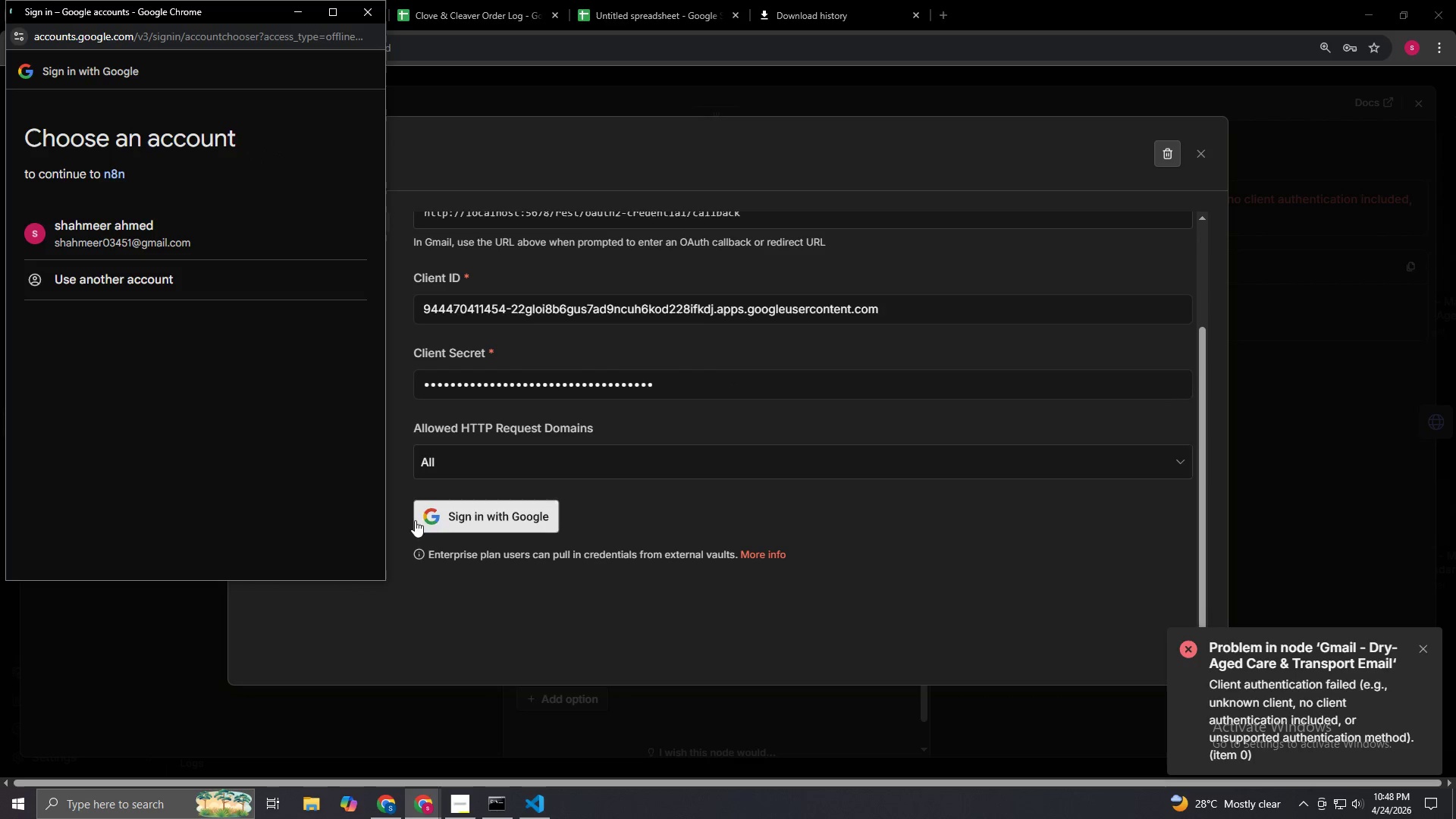 
left_click([212, 240])
 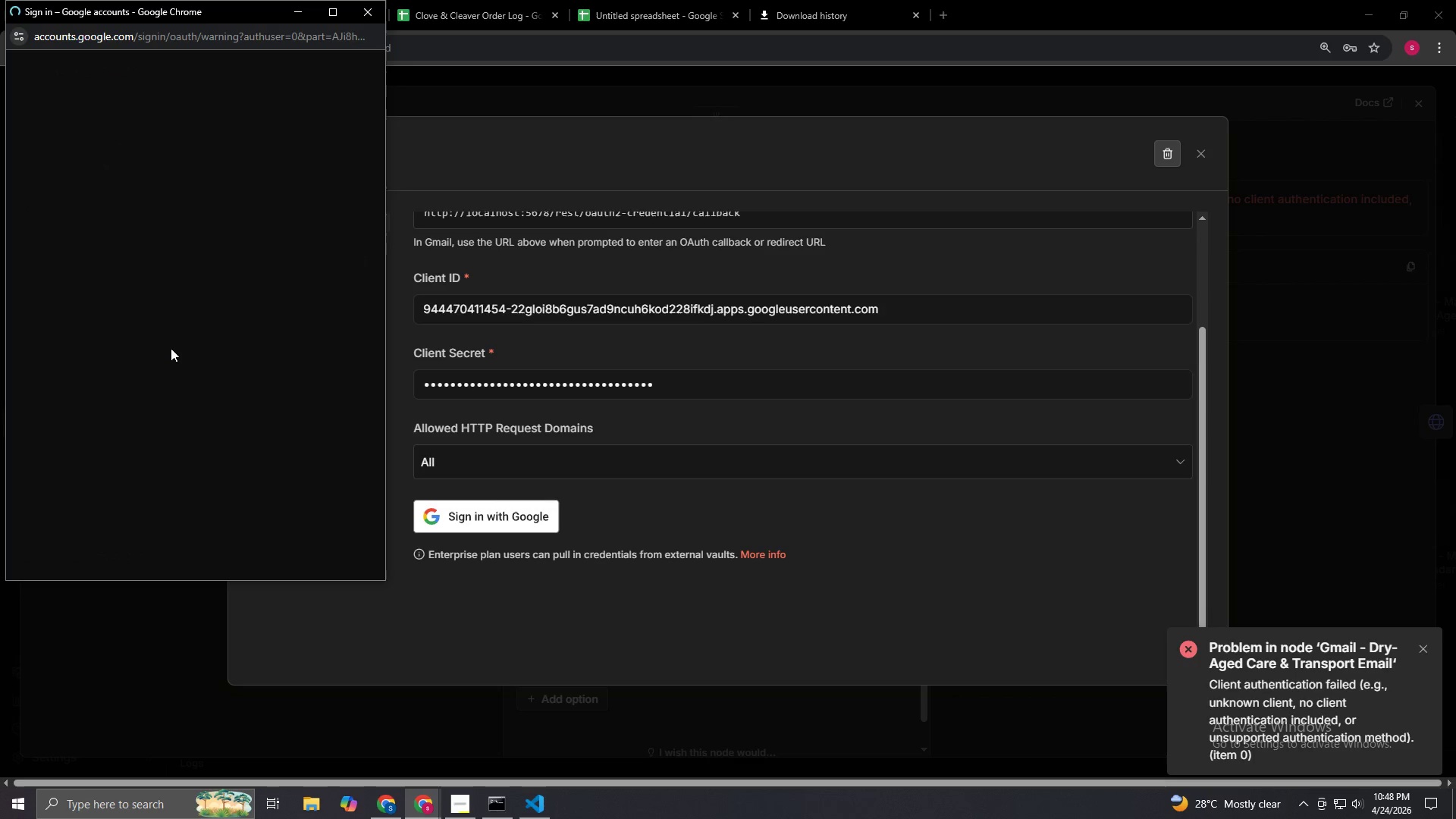 
wait(18.16)
 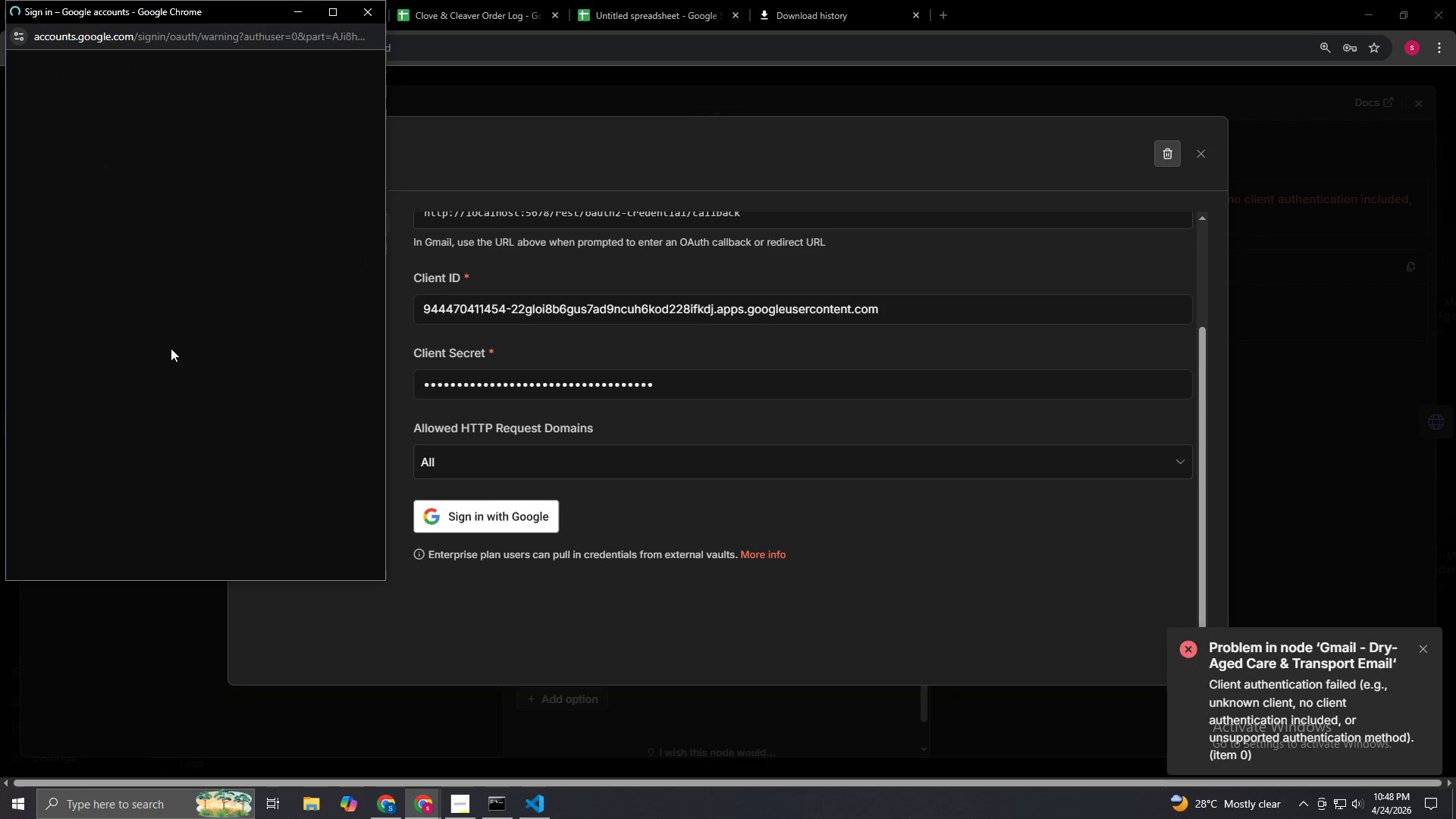 
left_click([58, 266])
 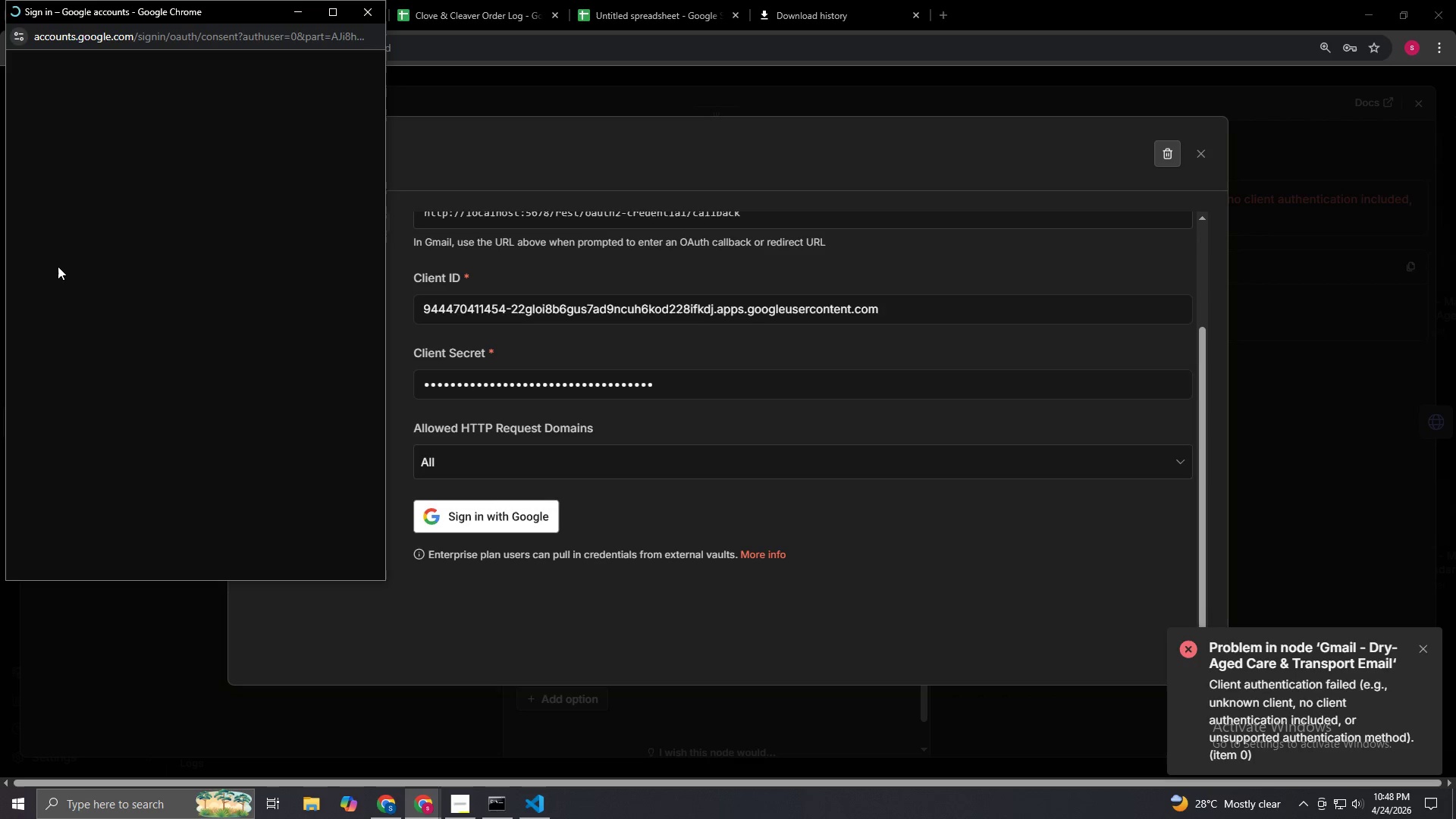 
wait(13.53)
 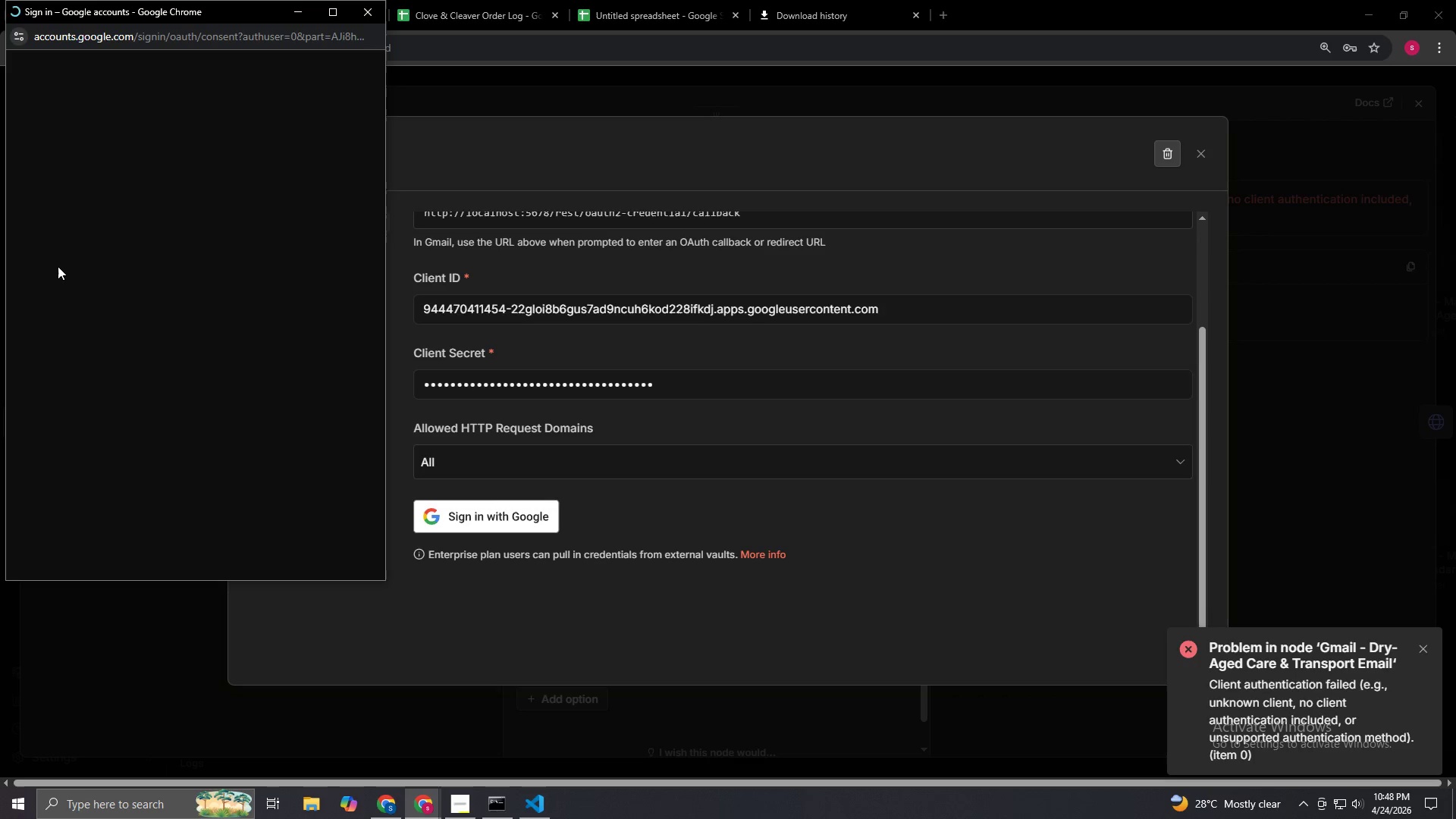 
scroll: coordinate [196, 362], scroll_direction: down, amount: 1.0
 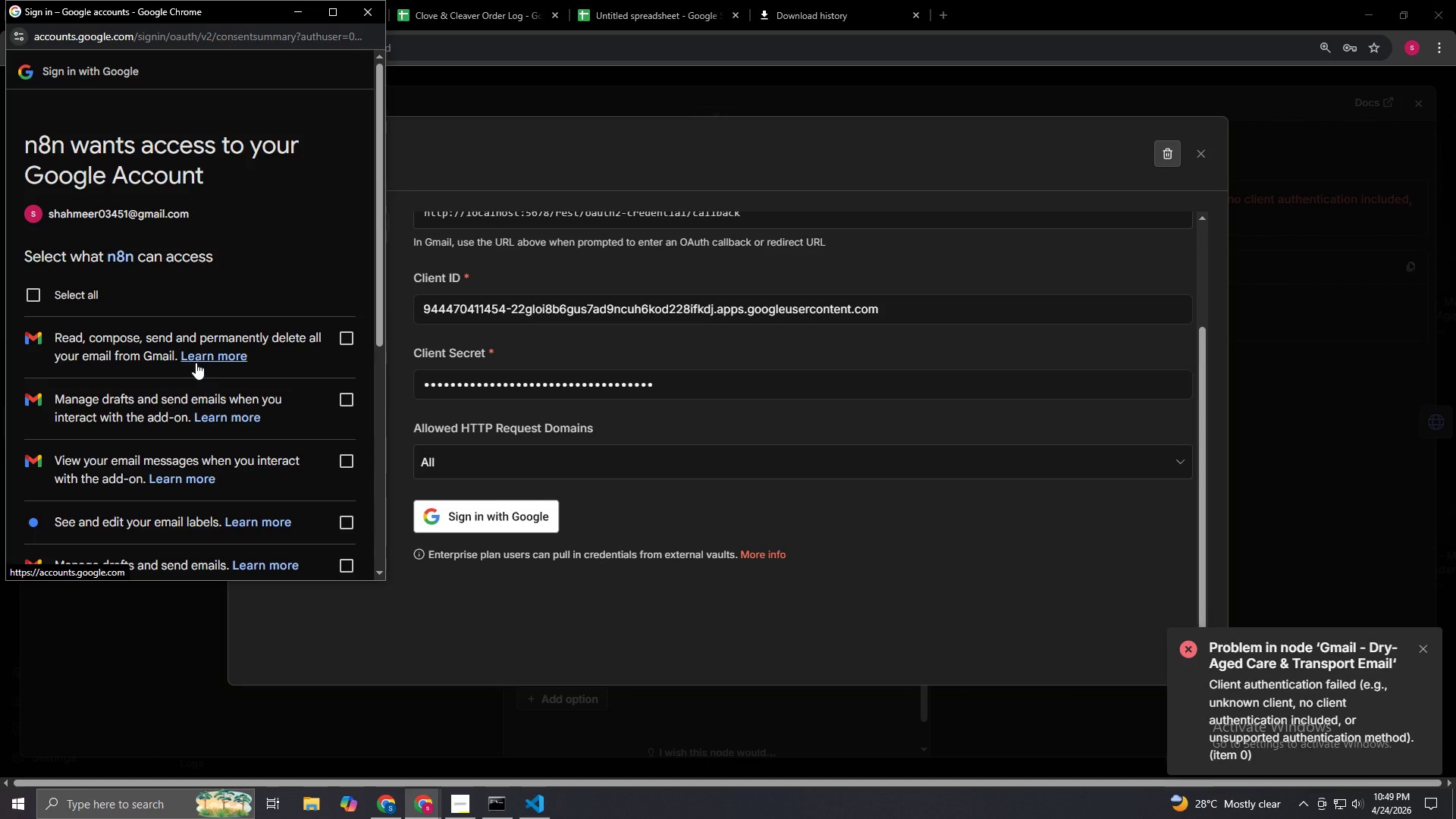 
wait(5.35)
 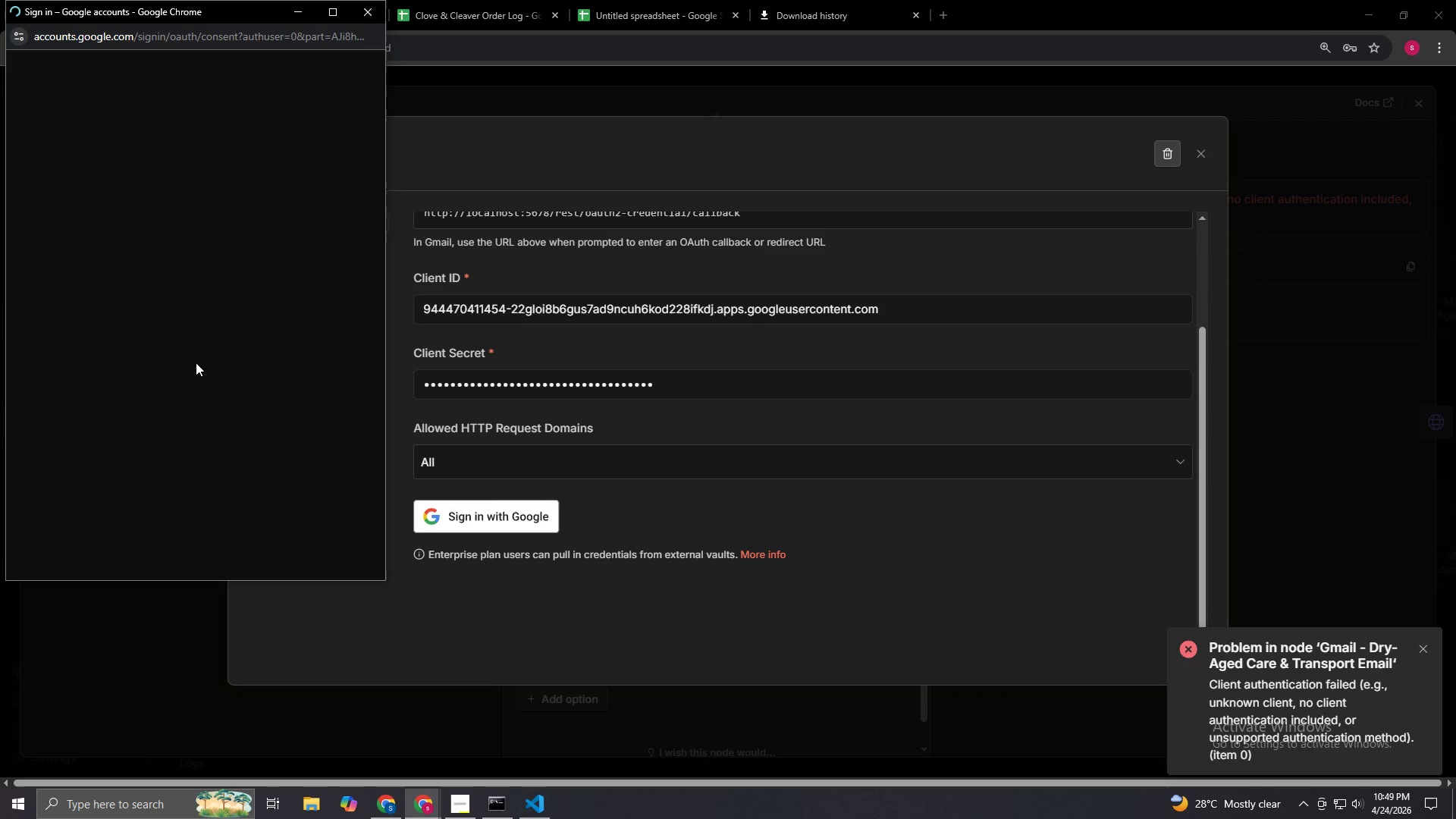 
left_click([60, 285])
 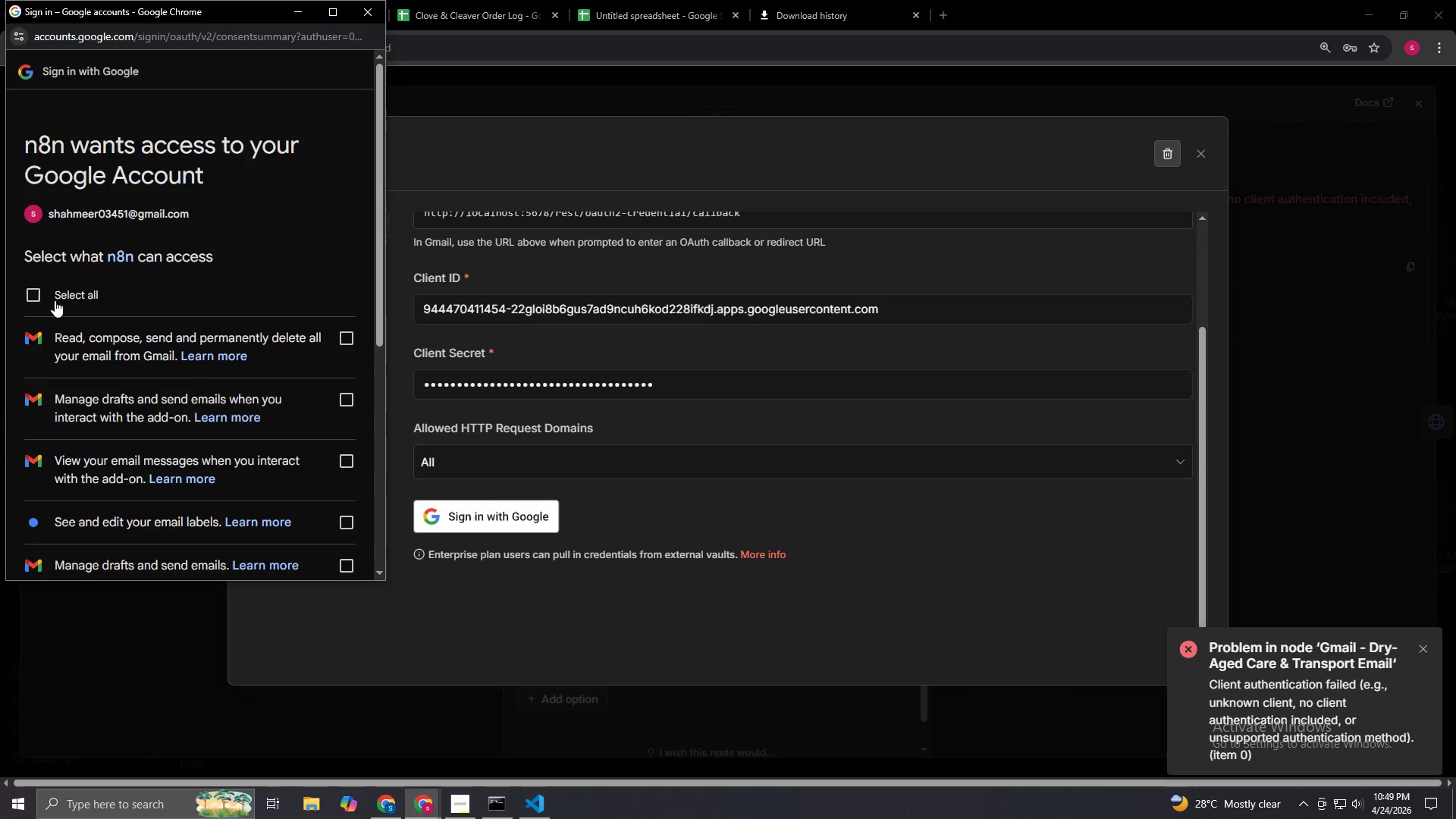 
left_click([55, 300])
 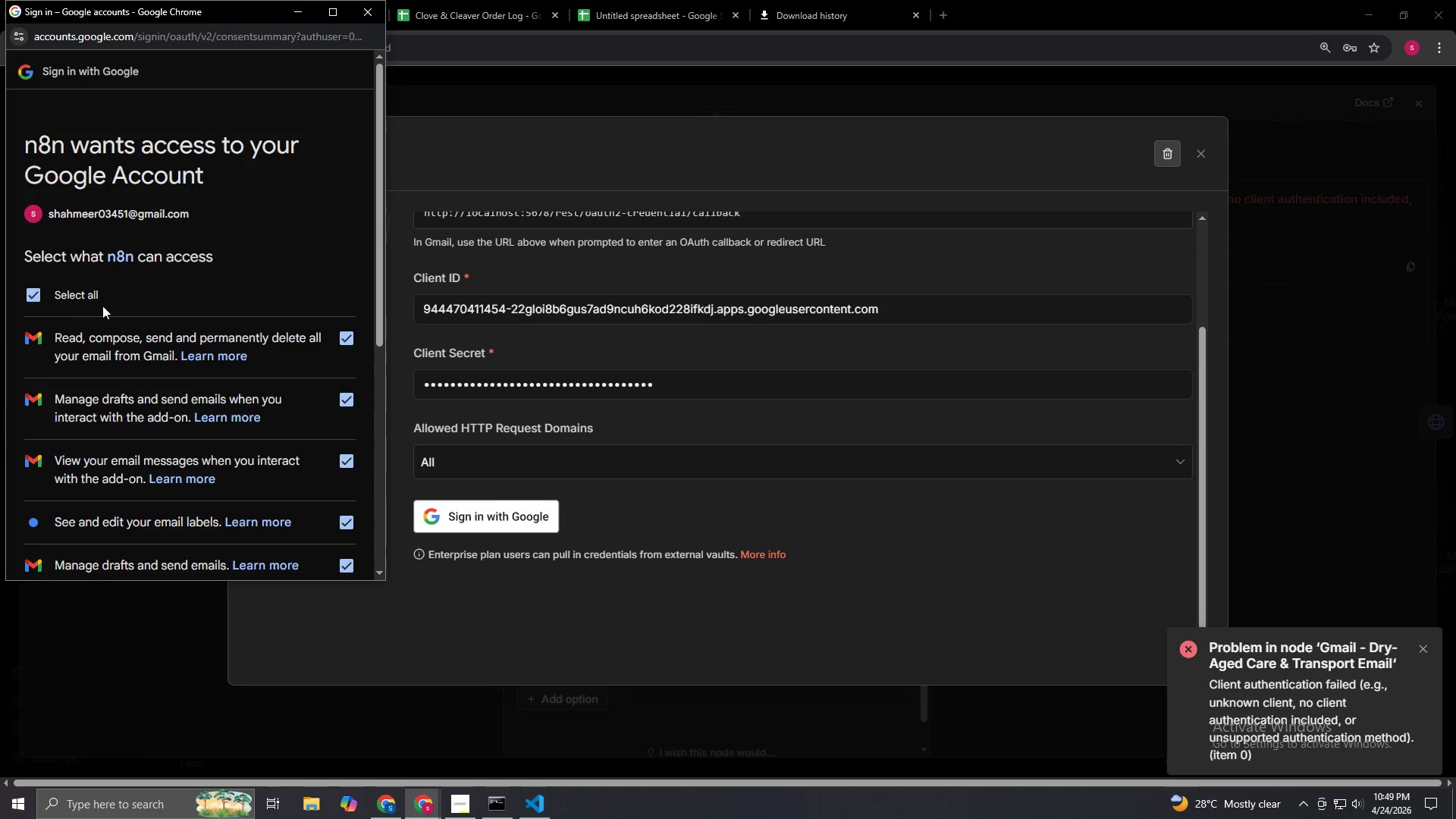 
scroll: coordinate [235, 325], scroll_direction: down, amount: 6.0
 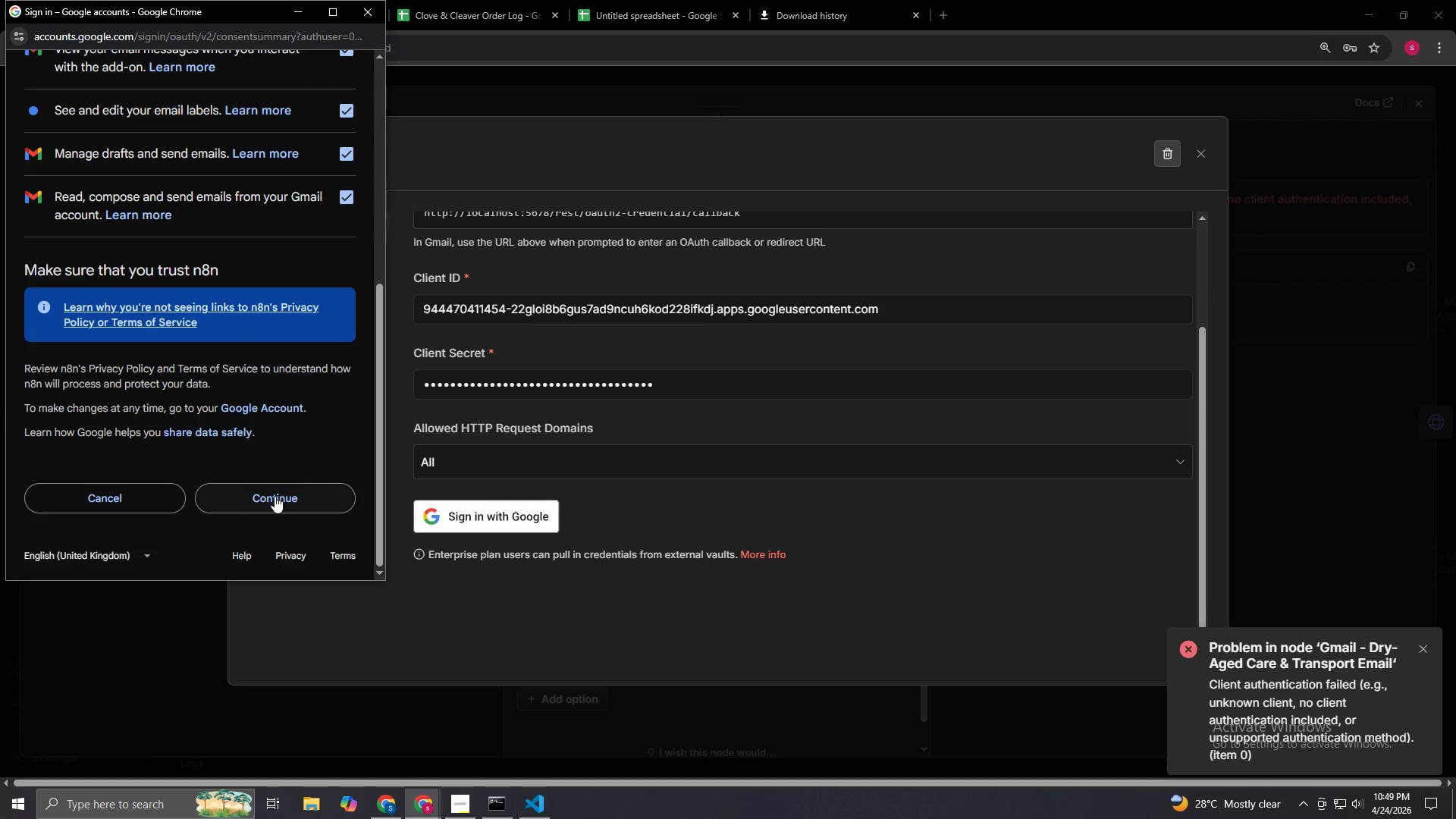 
left_click([275, 496])
 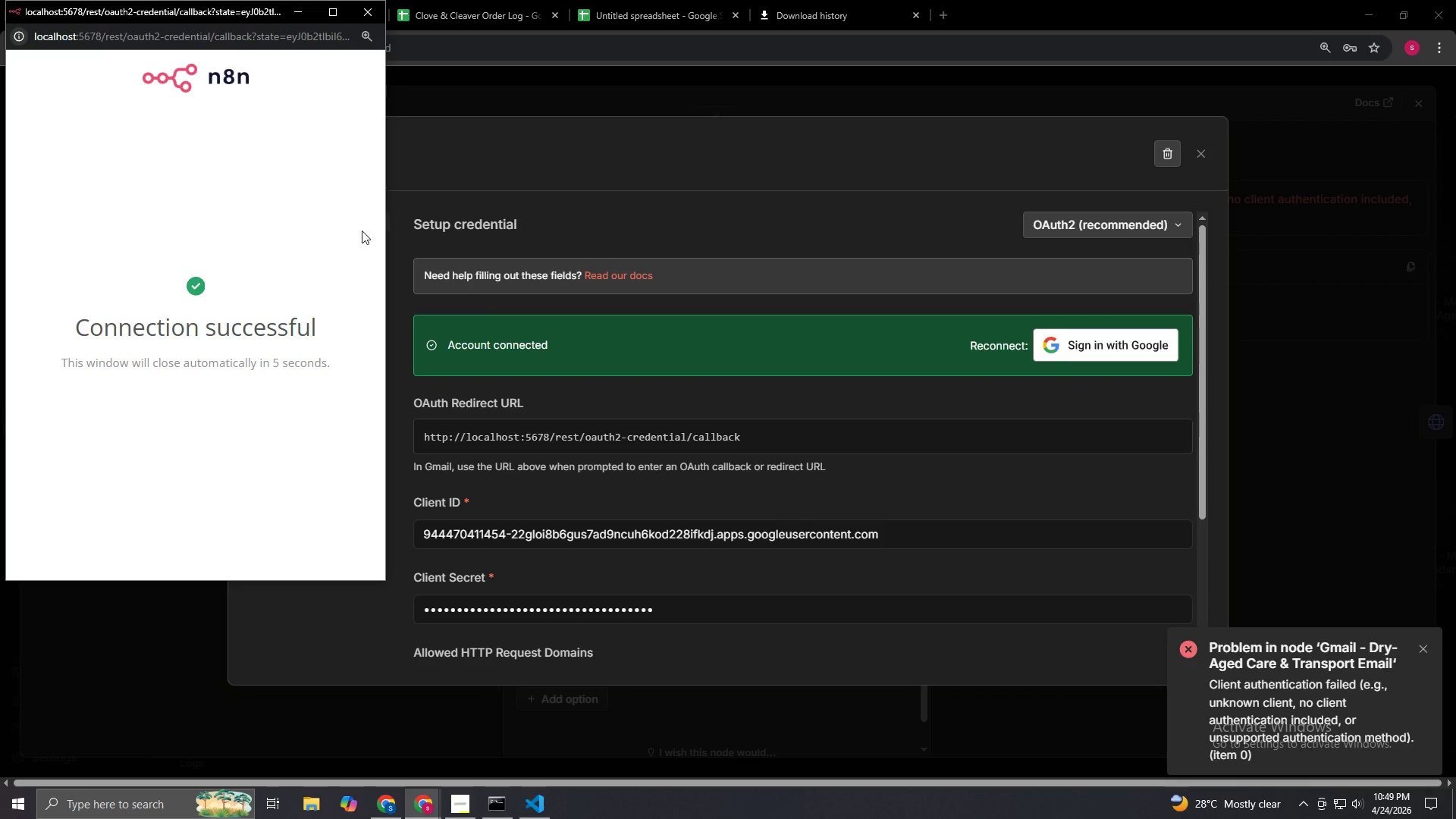 
left_click([362, 17])
 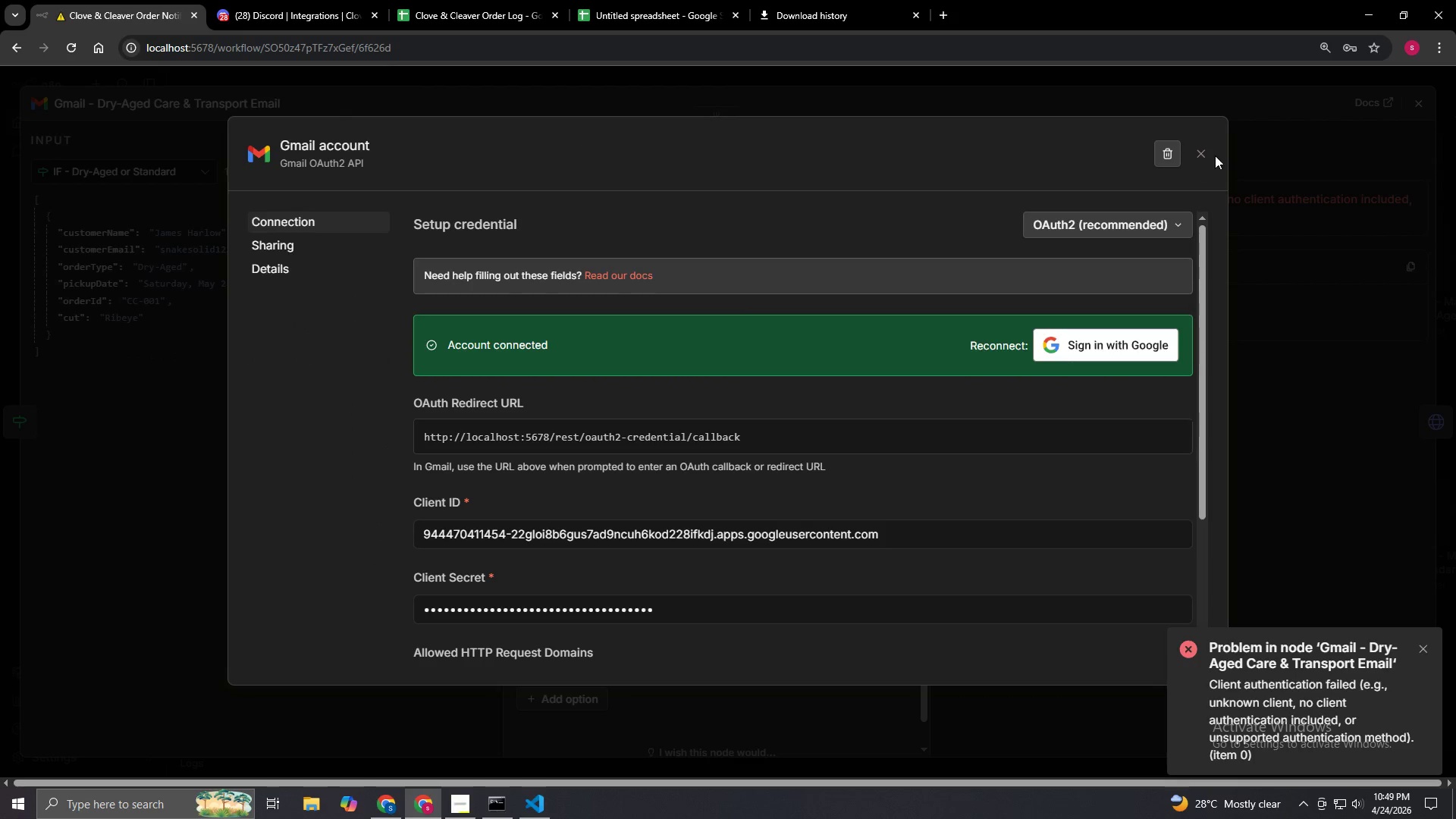 
left_click([1209, 155])
 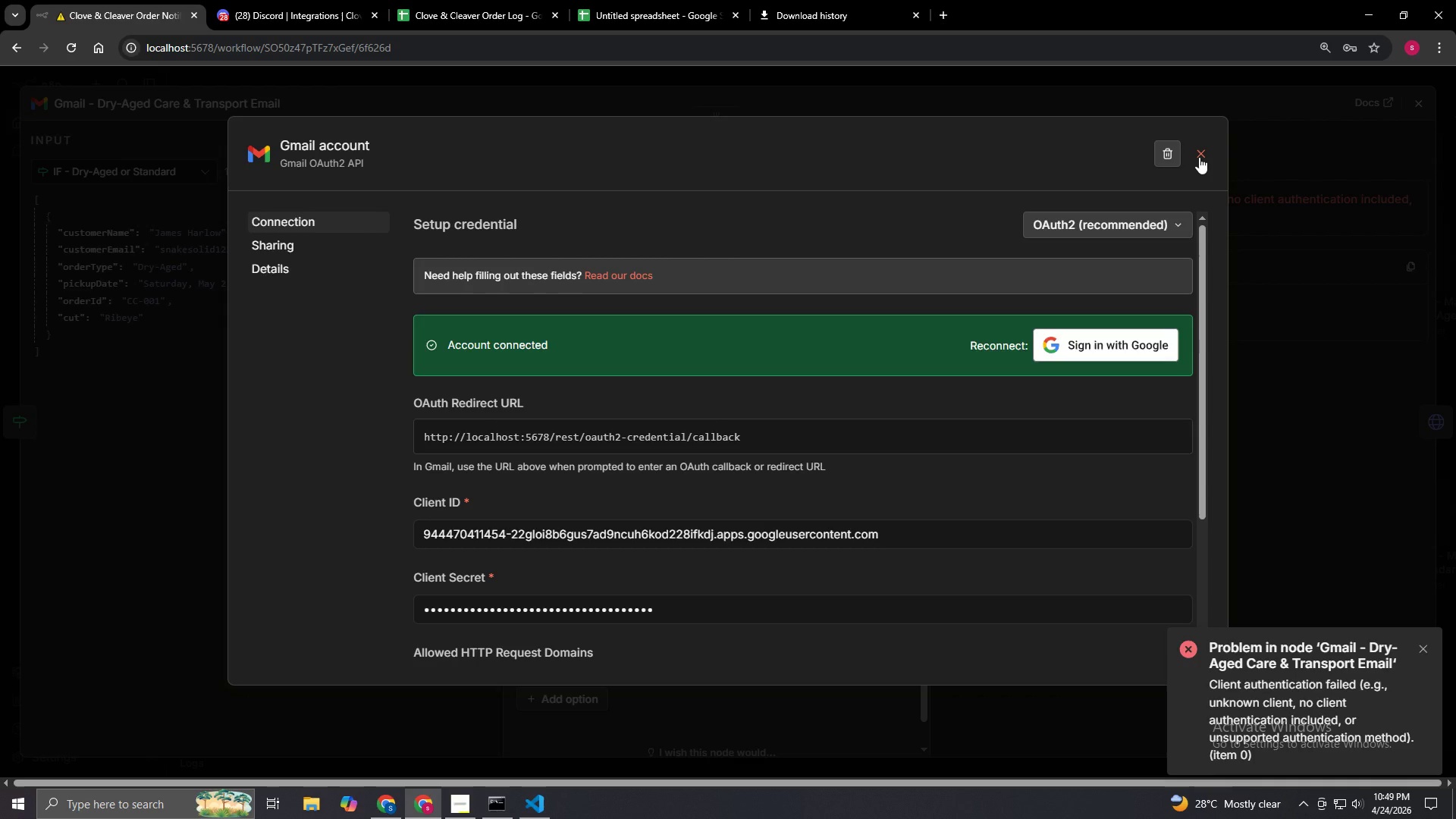 
left_click([1200, 157])
 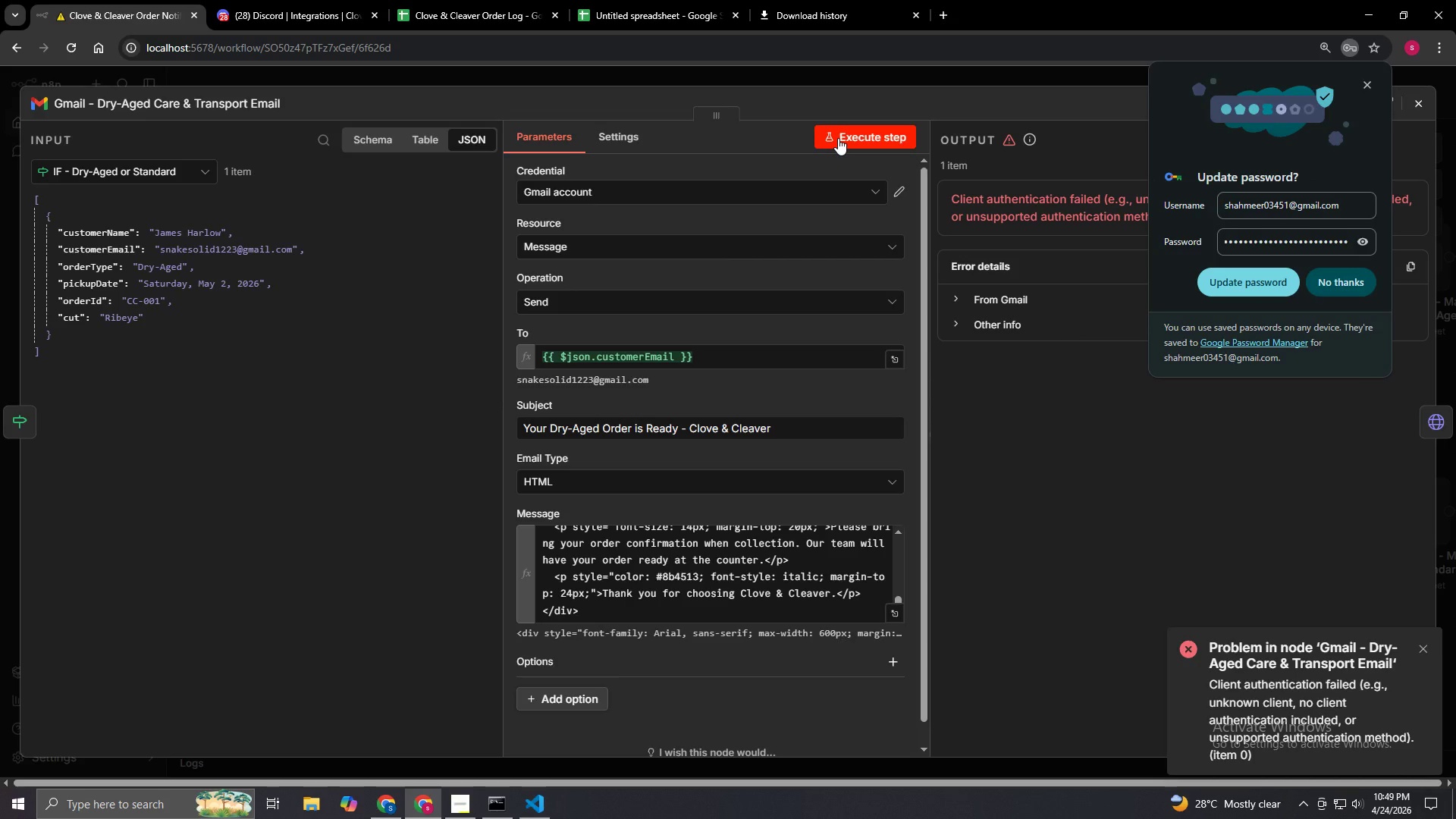 
left_click([838, 138])
 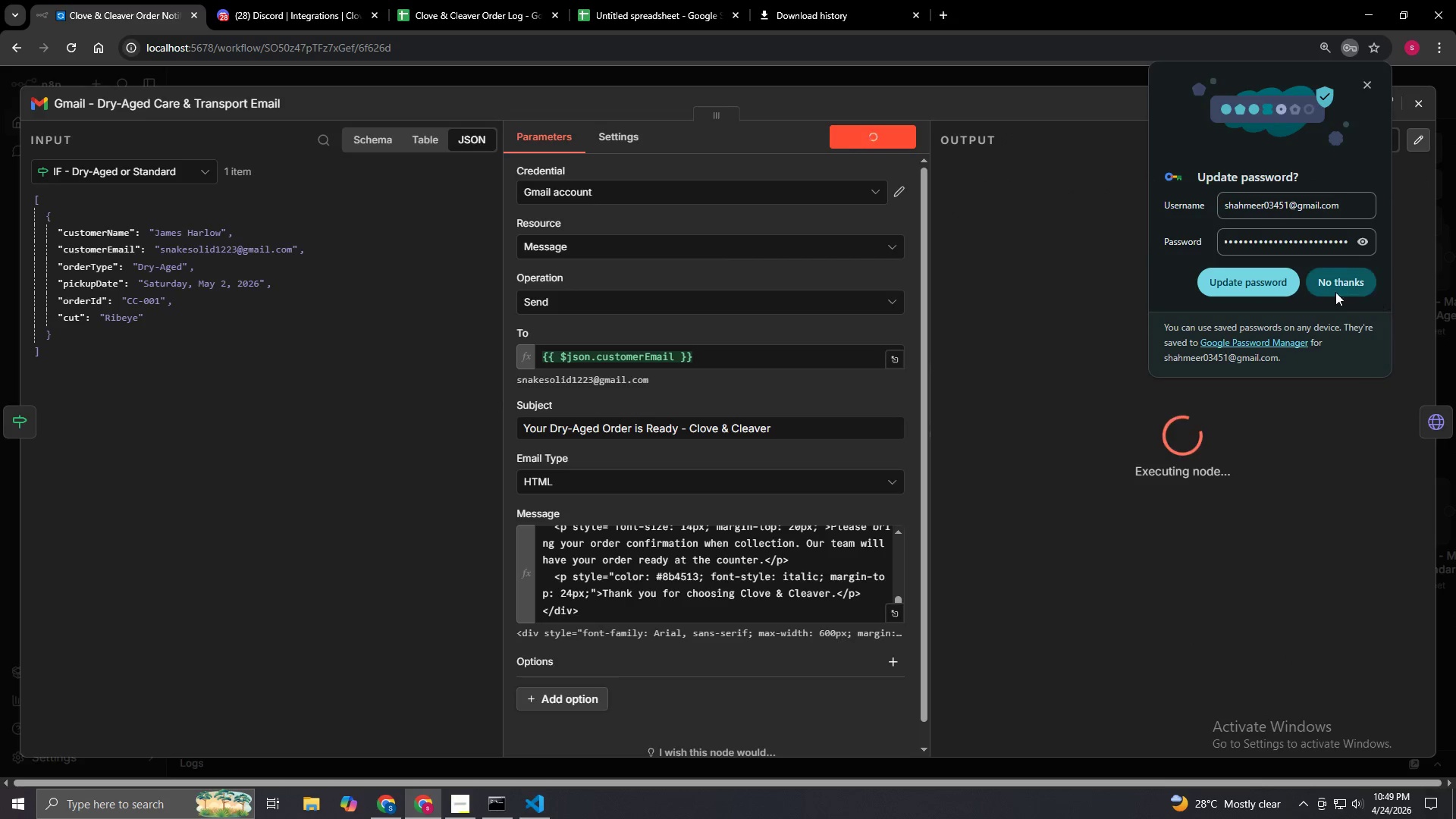 
left_click([1337, 284])
 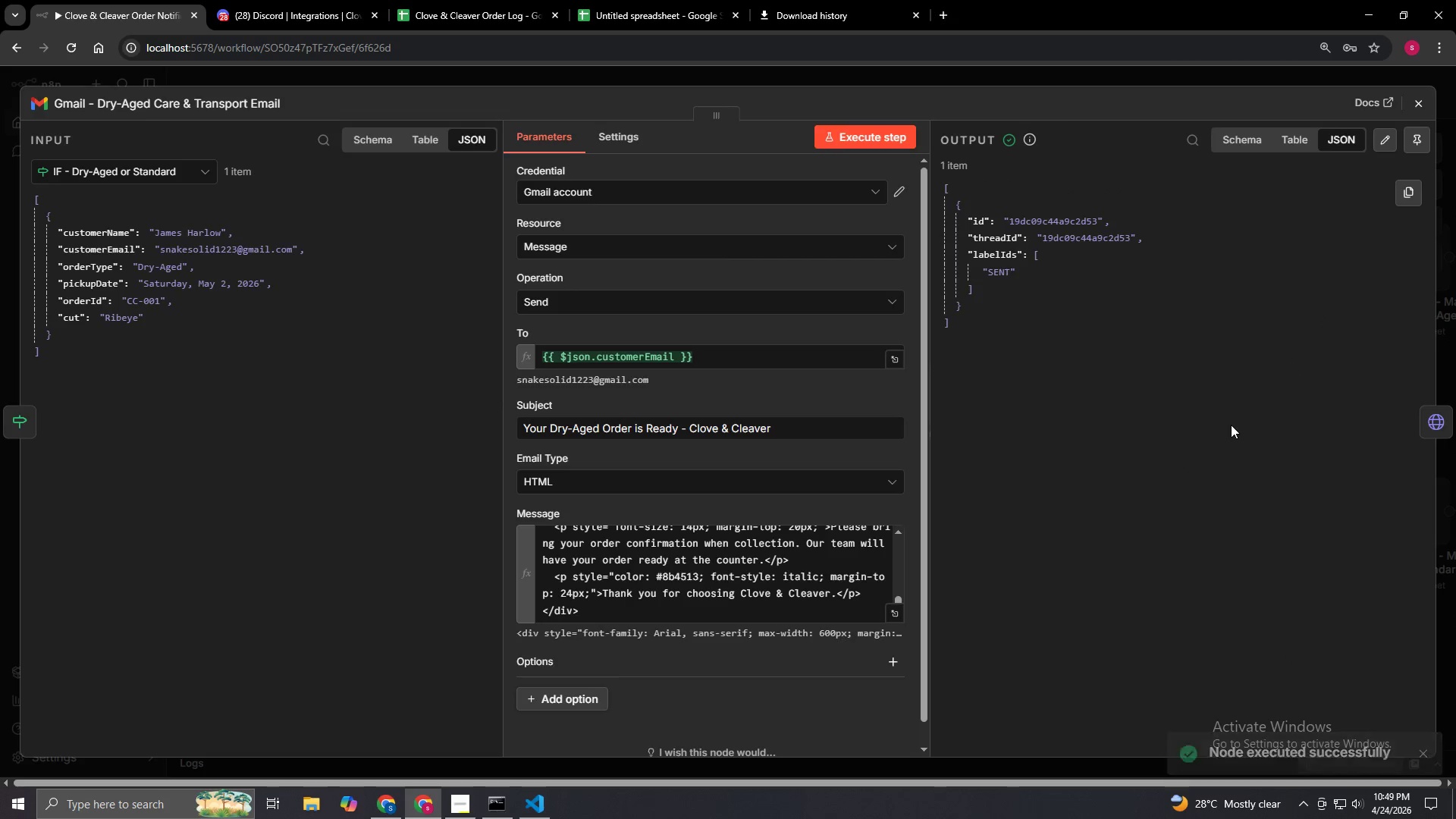 
wait(7.34)
 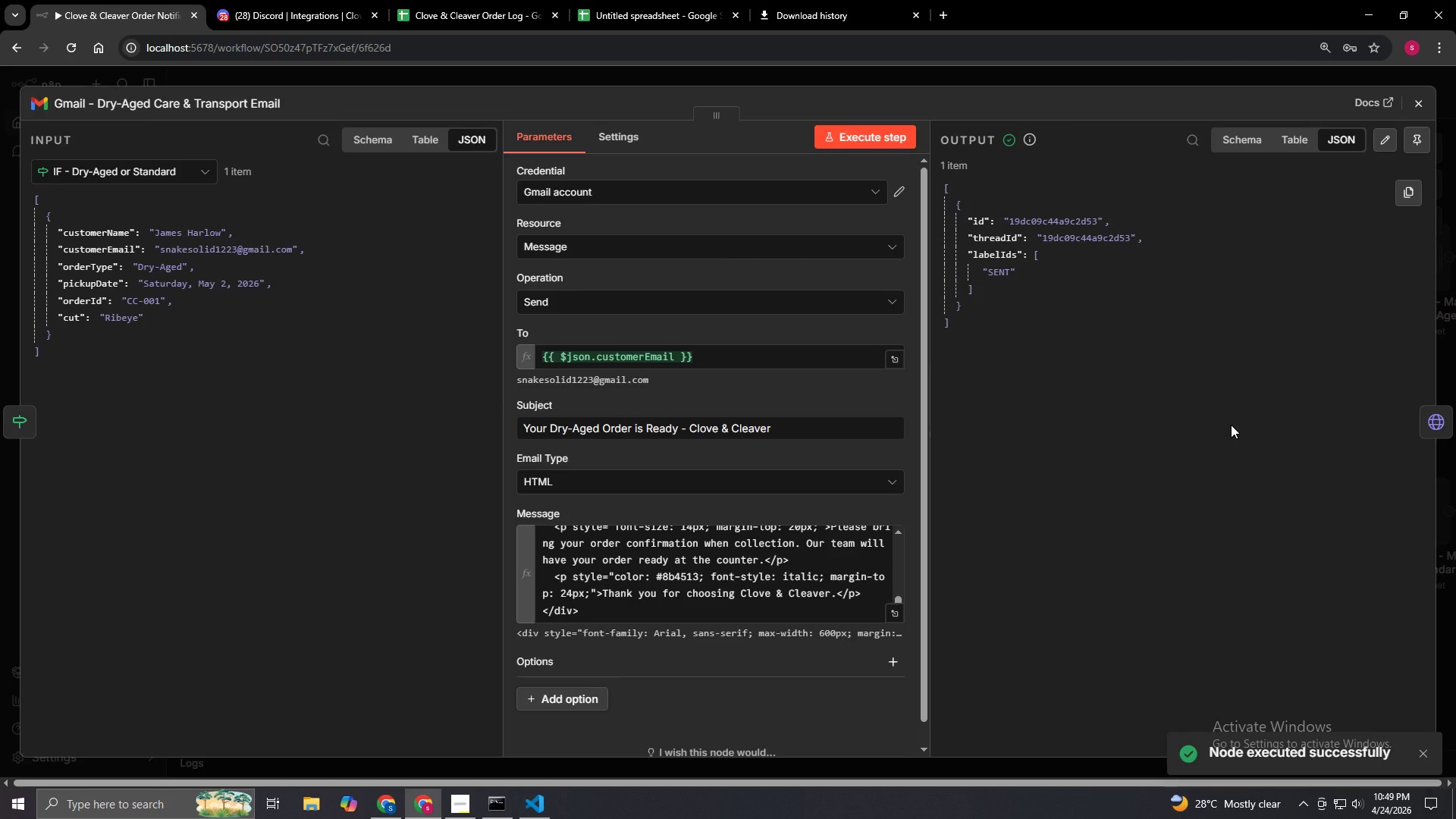 
left_click([380, 804])
 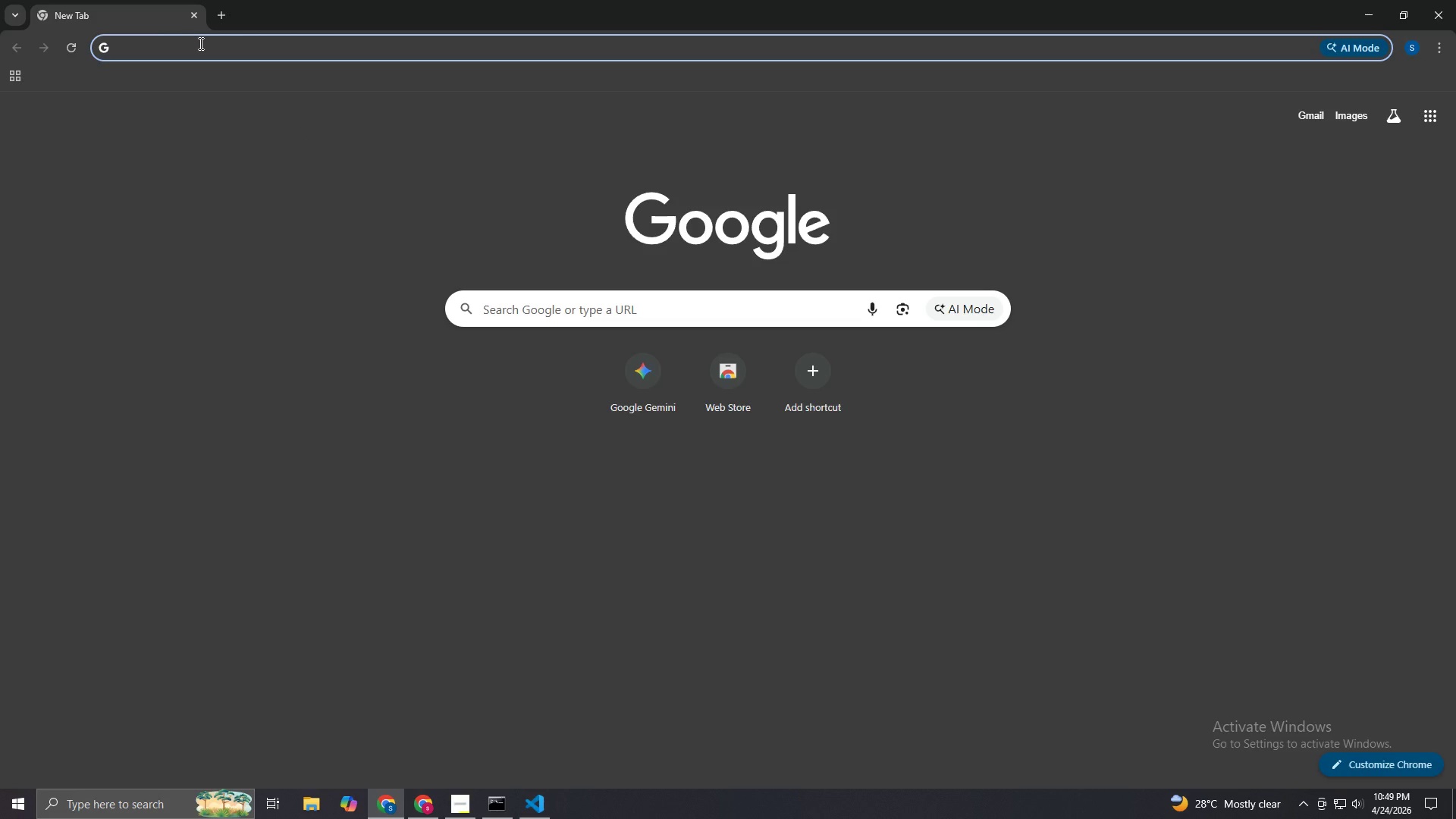 
left_click([211, 39])
 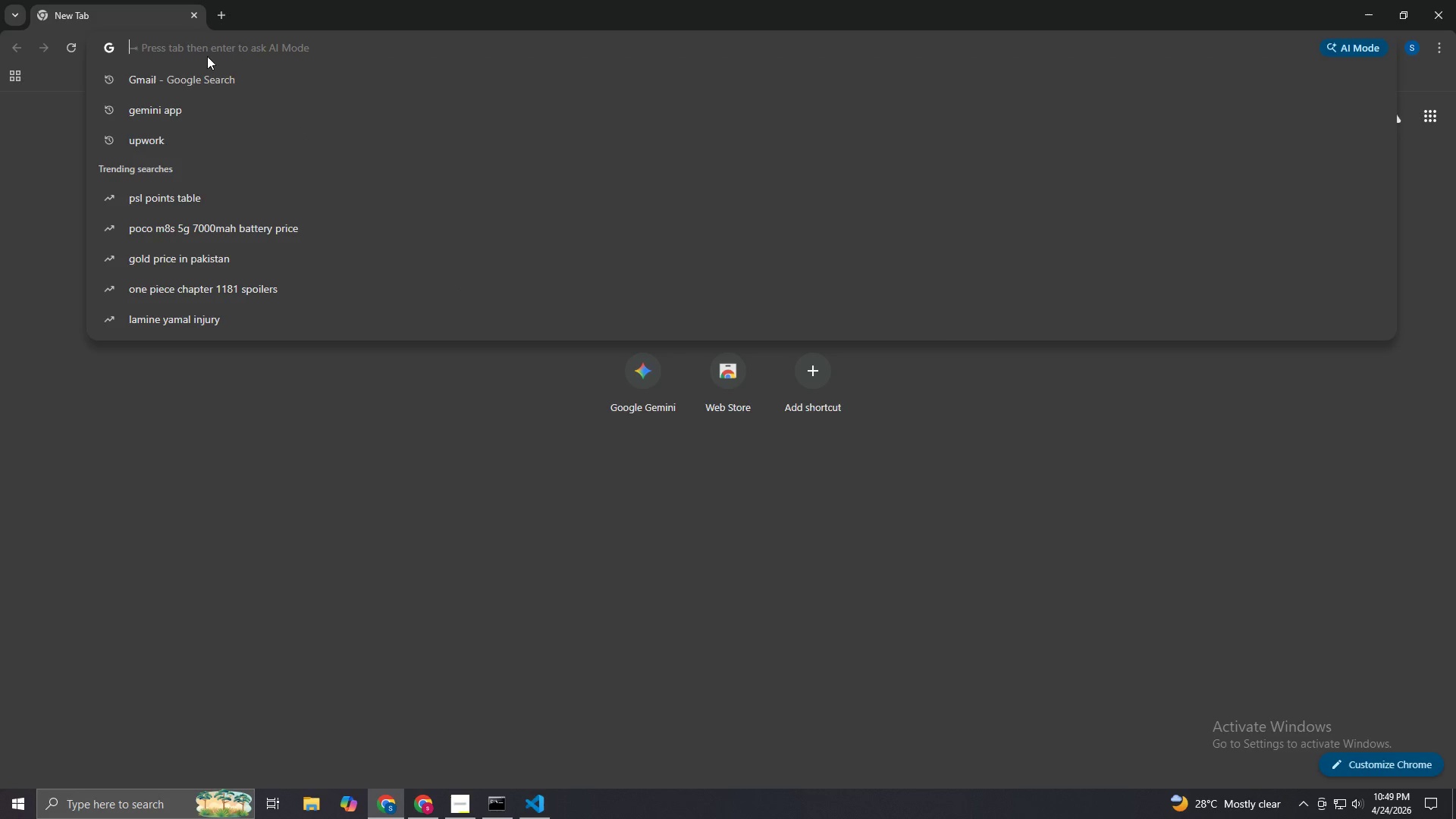 
left_click([149, 91])
 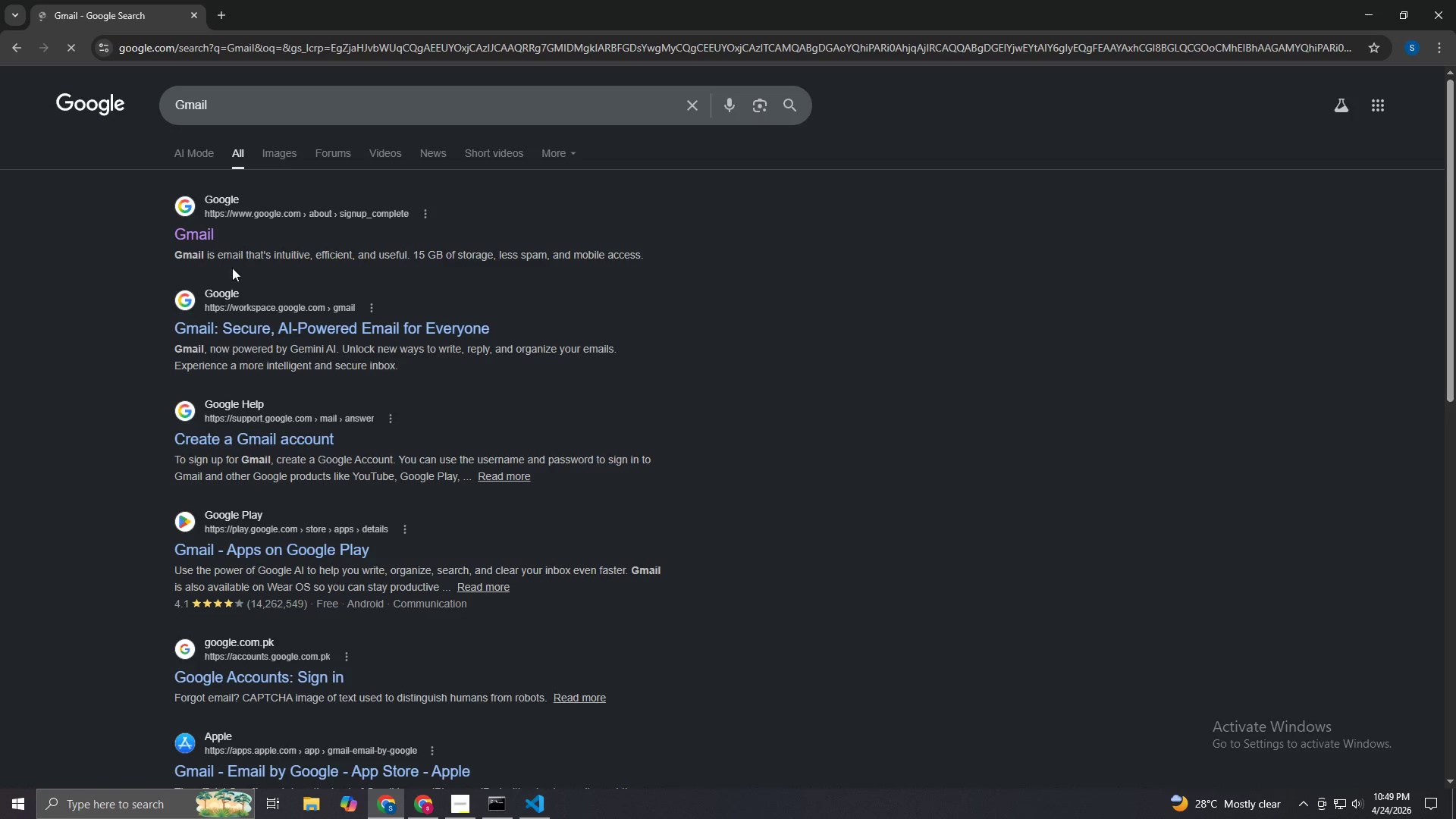 
left_click([186, 233])
 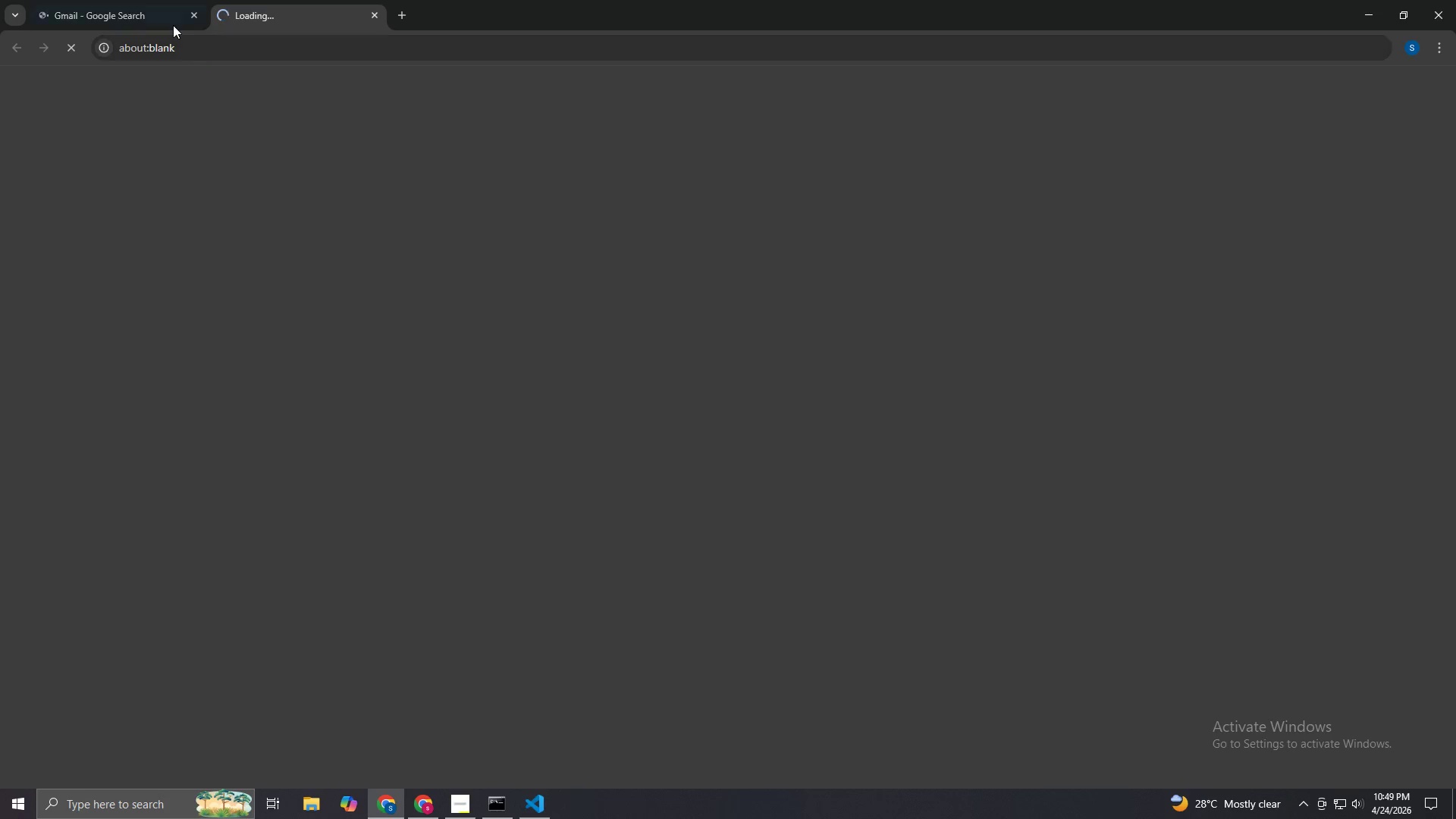 
mouse_move([171, 12])
 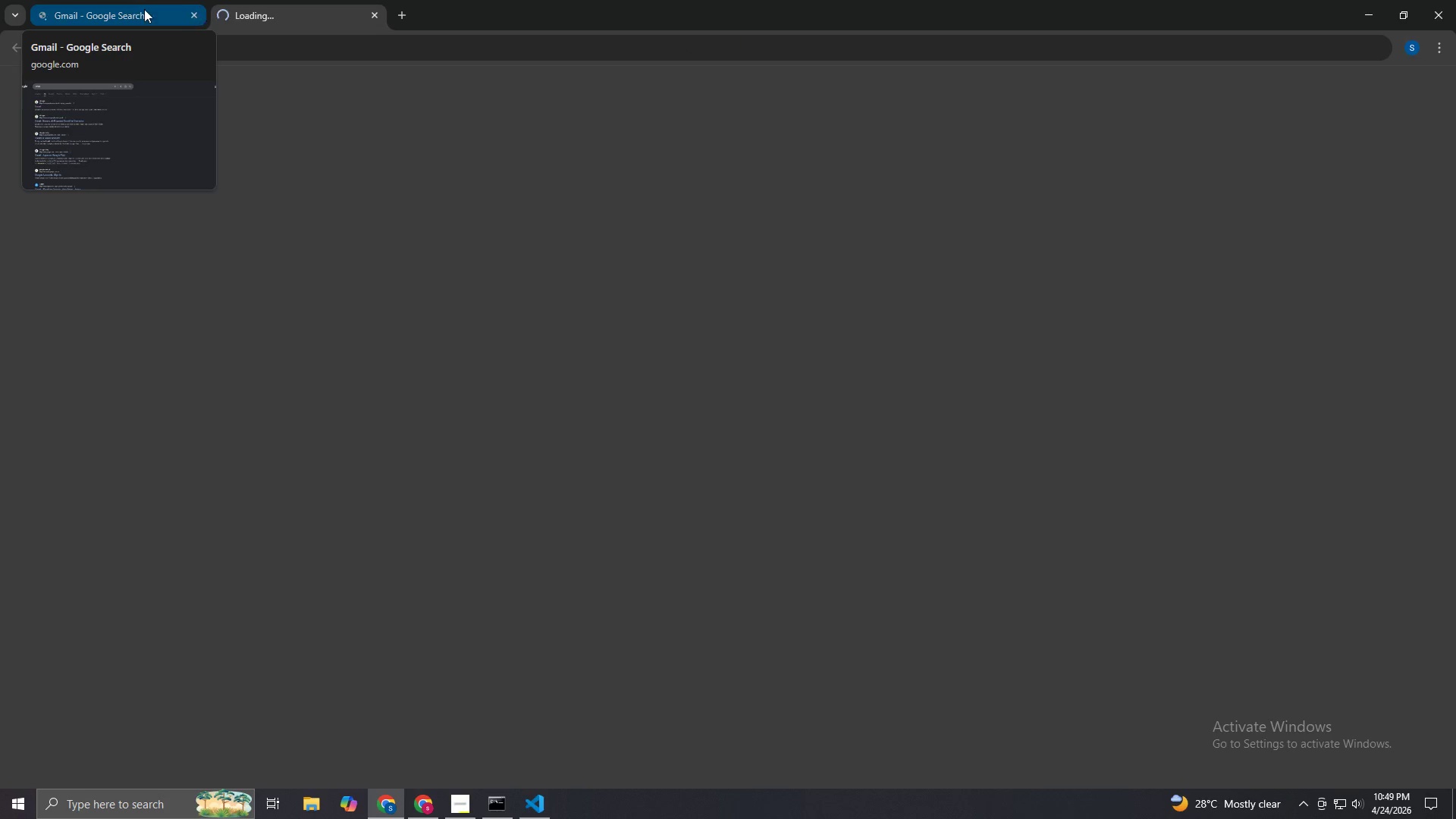 
left_click([144, 9])
 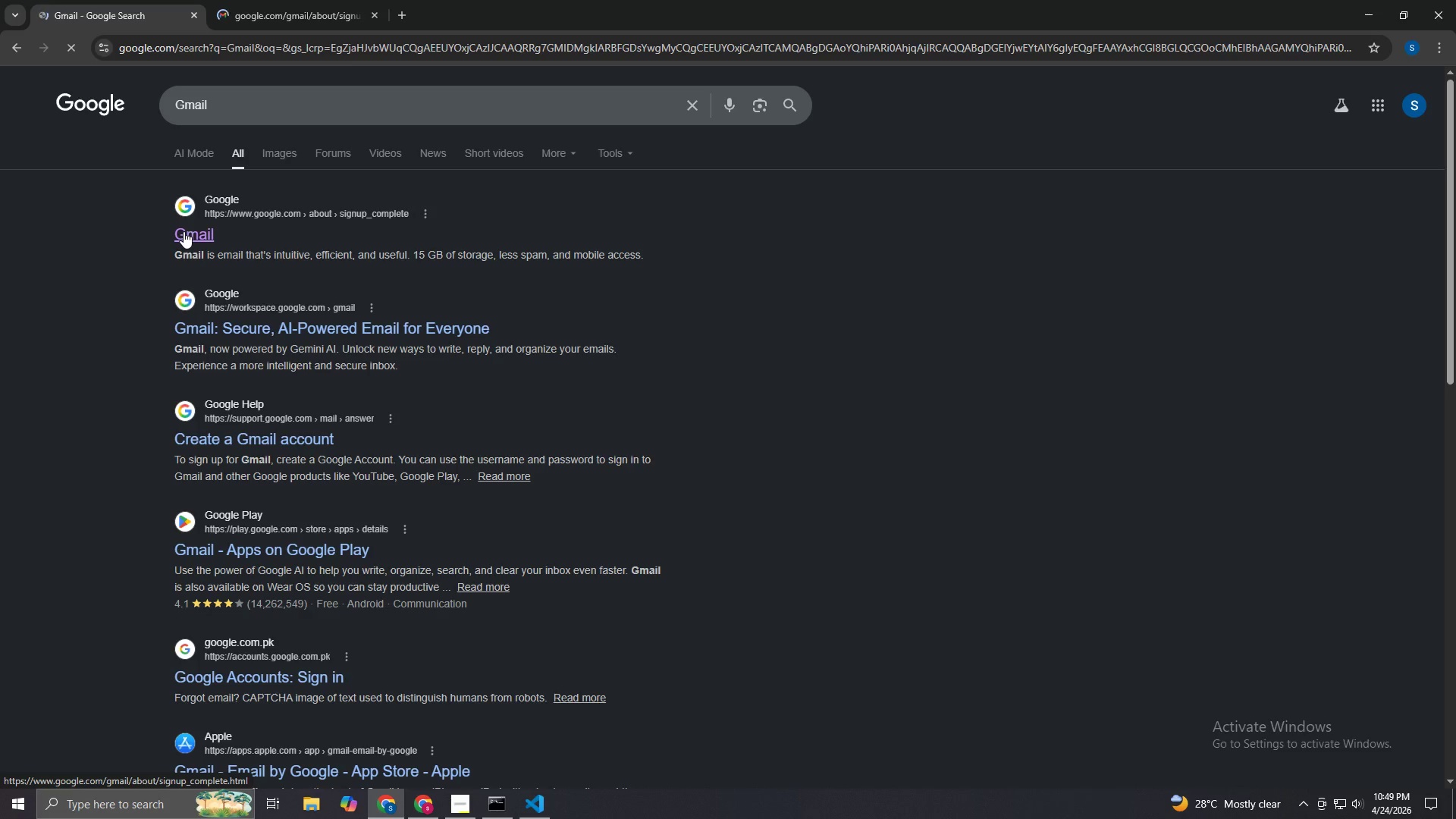 
left_click([295, 11])
 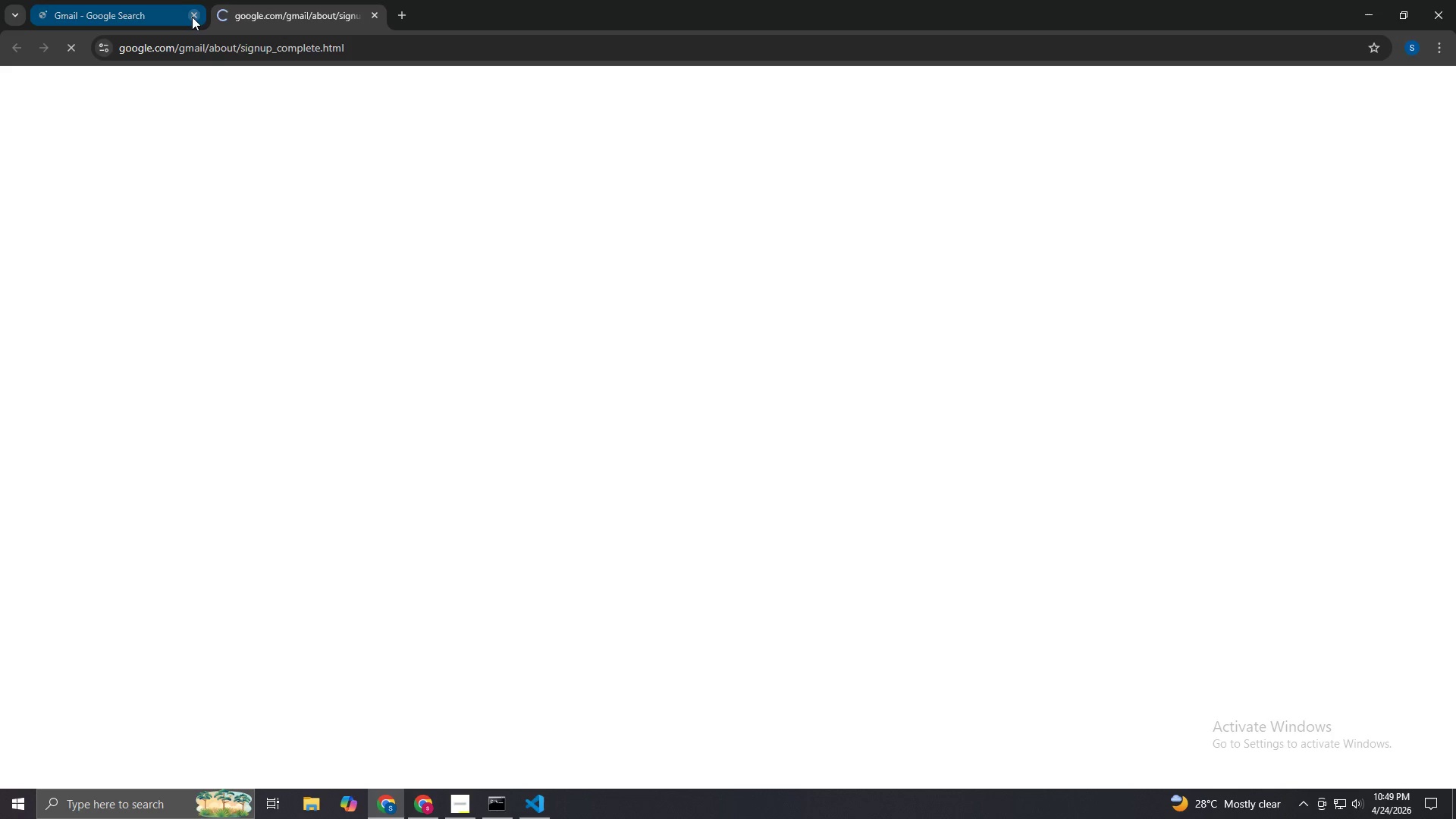 
left_click([194, 16])
 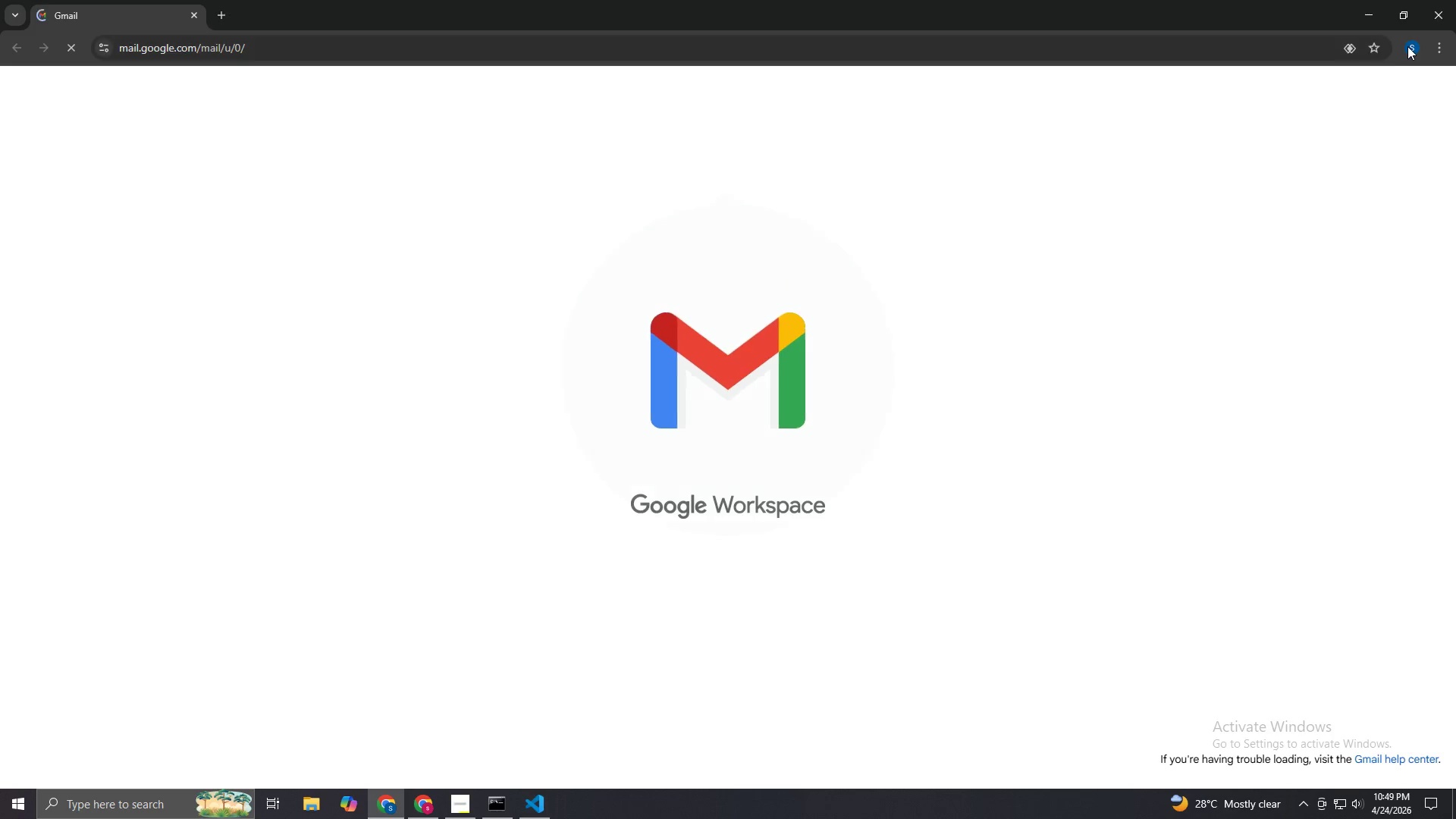 
left_click([1376, 54])
 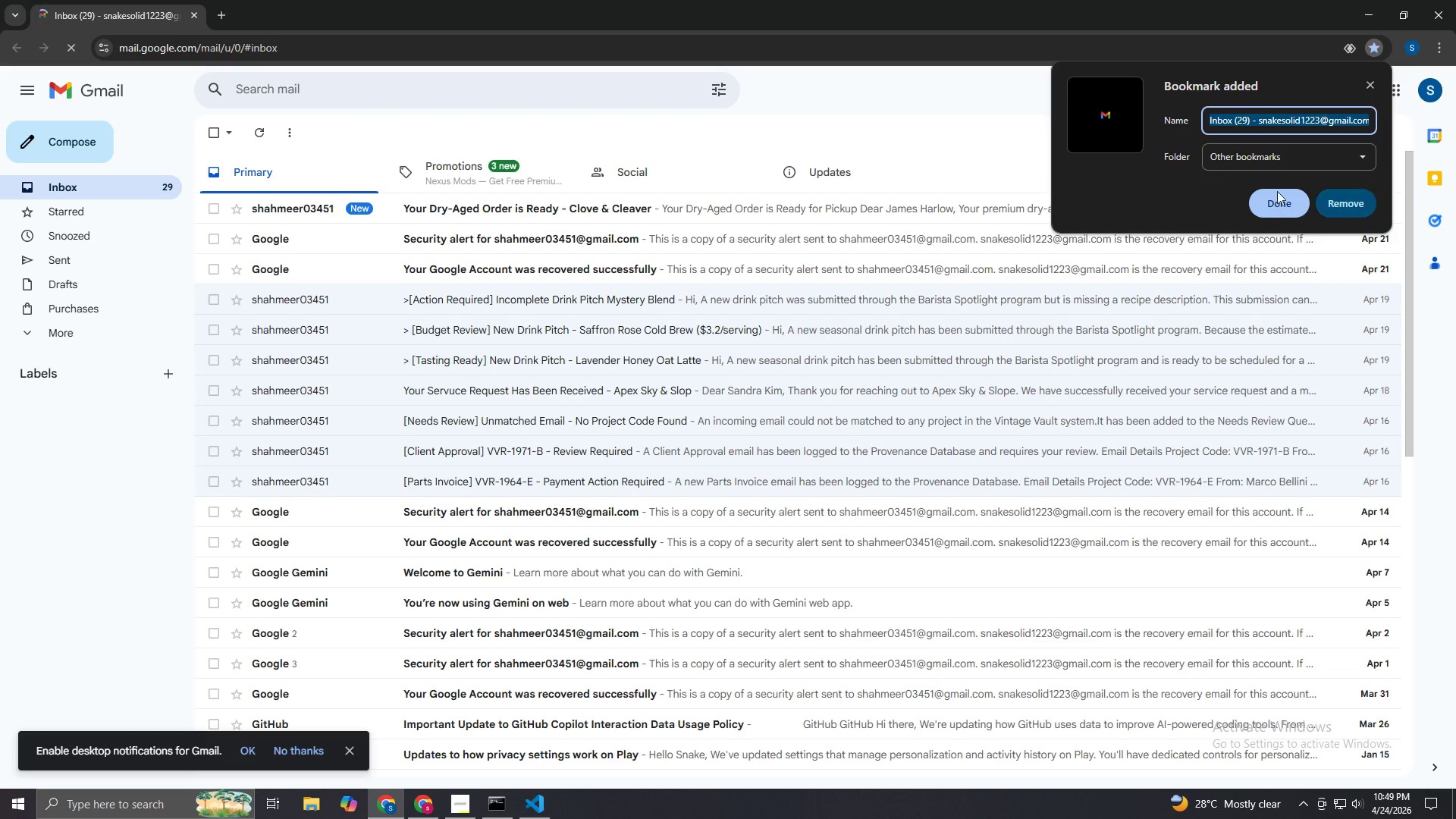 
left_click([1286, 207])
 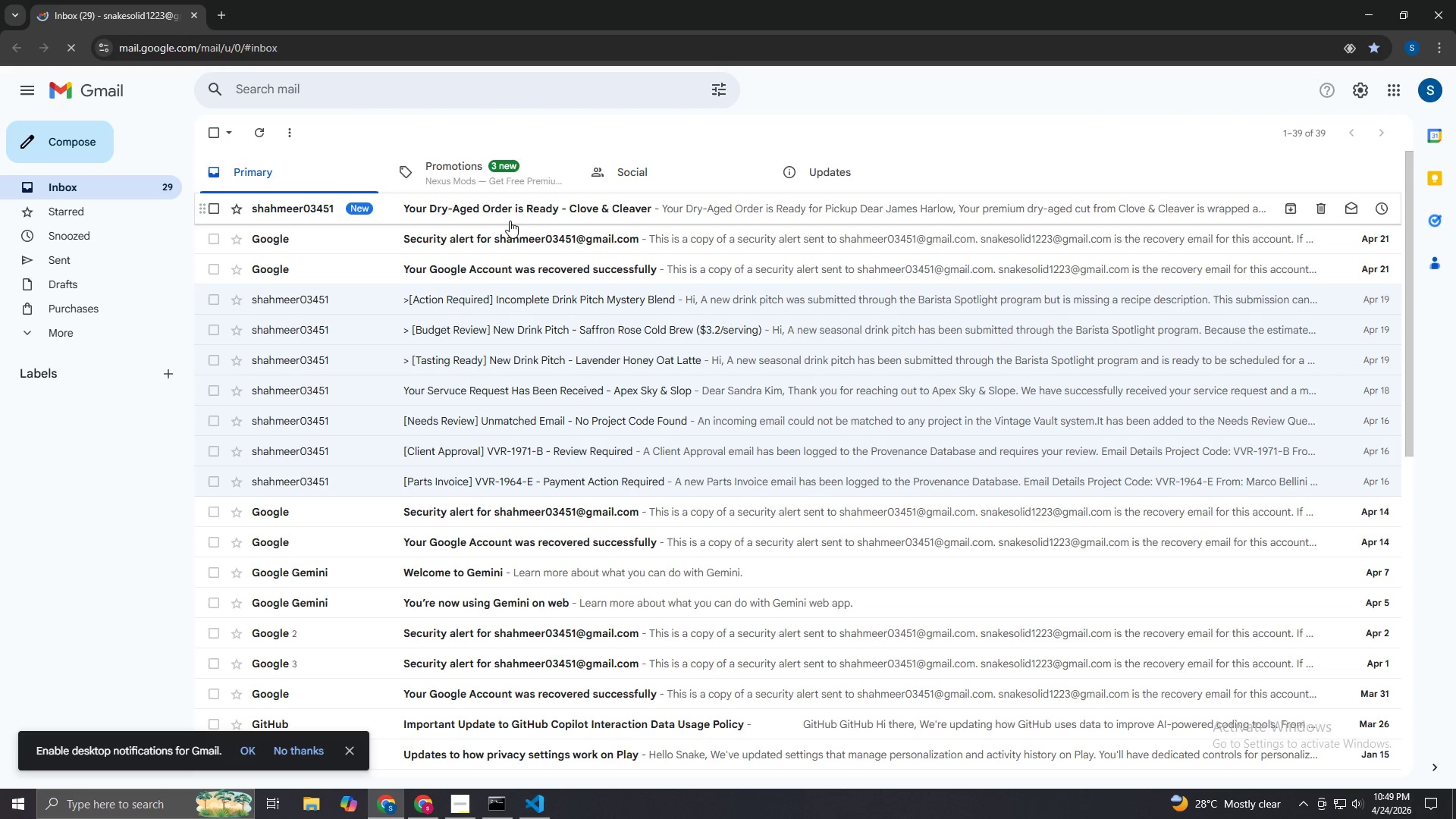 
left_click([506, 218])
 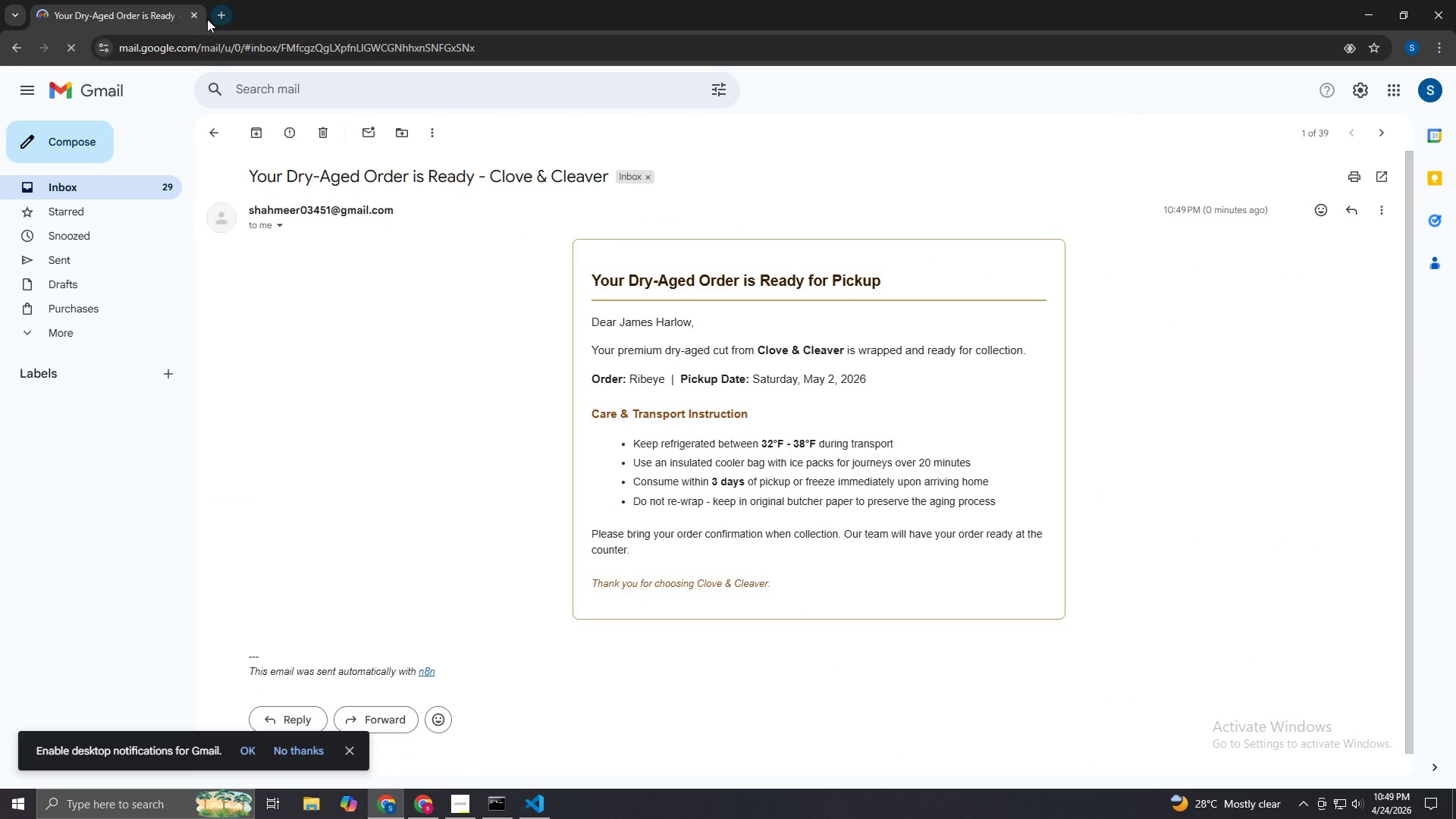 
left_click([214, 18])
 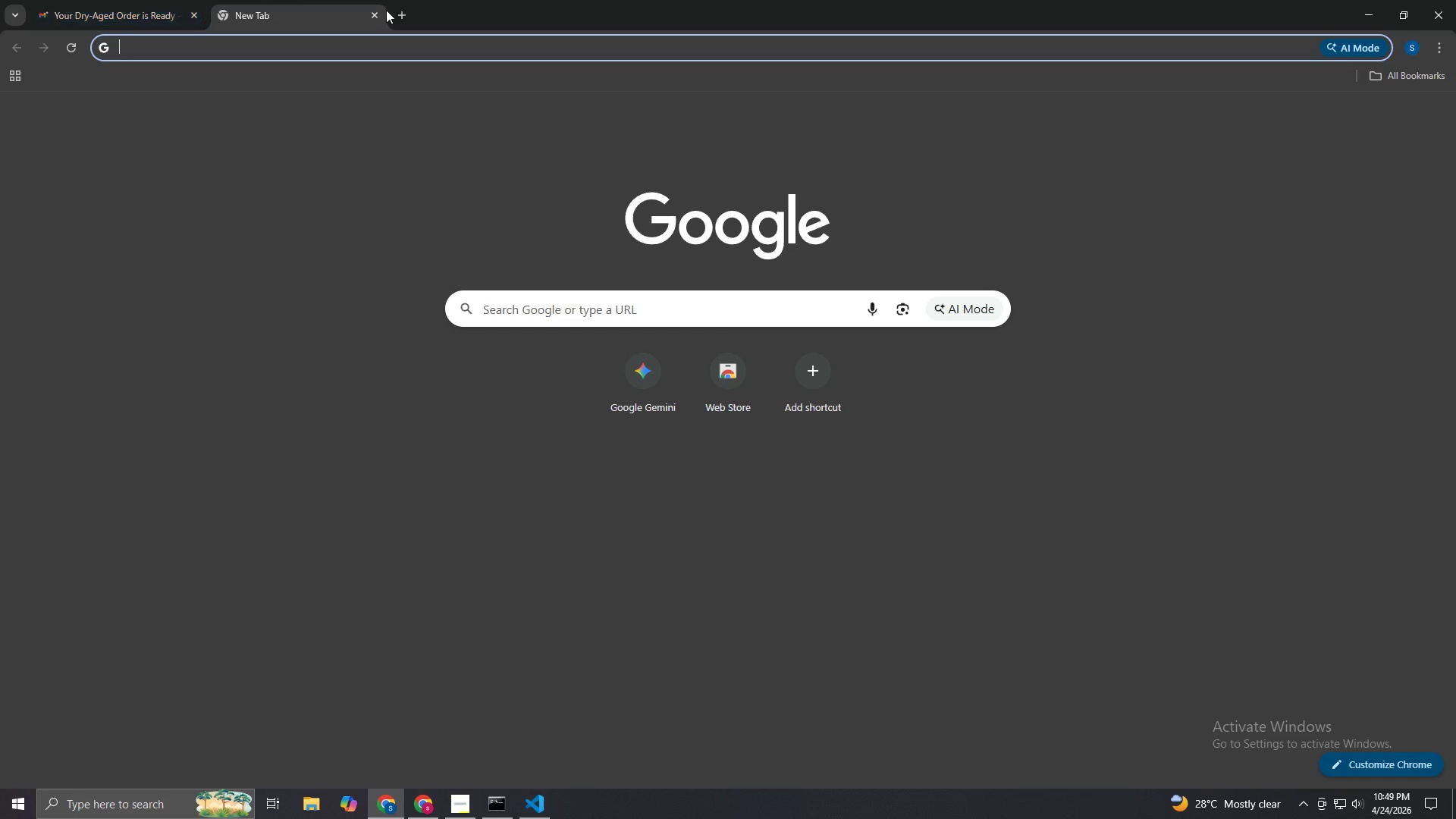 
left_click([378, 15])
 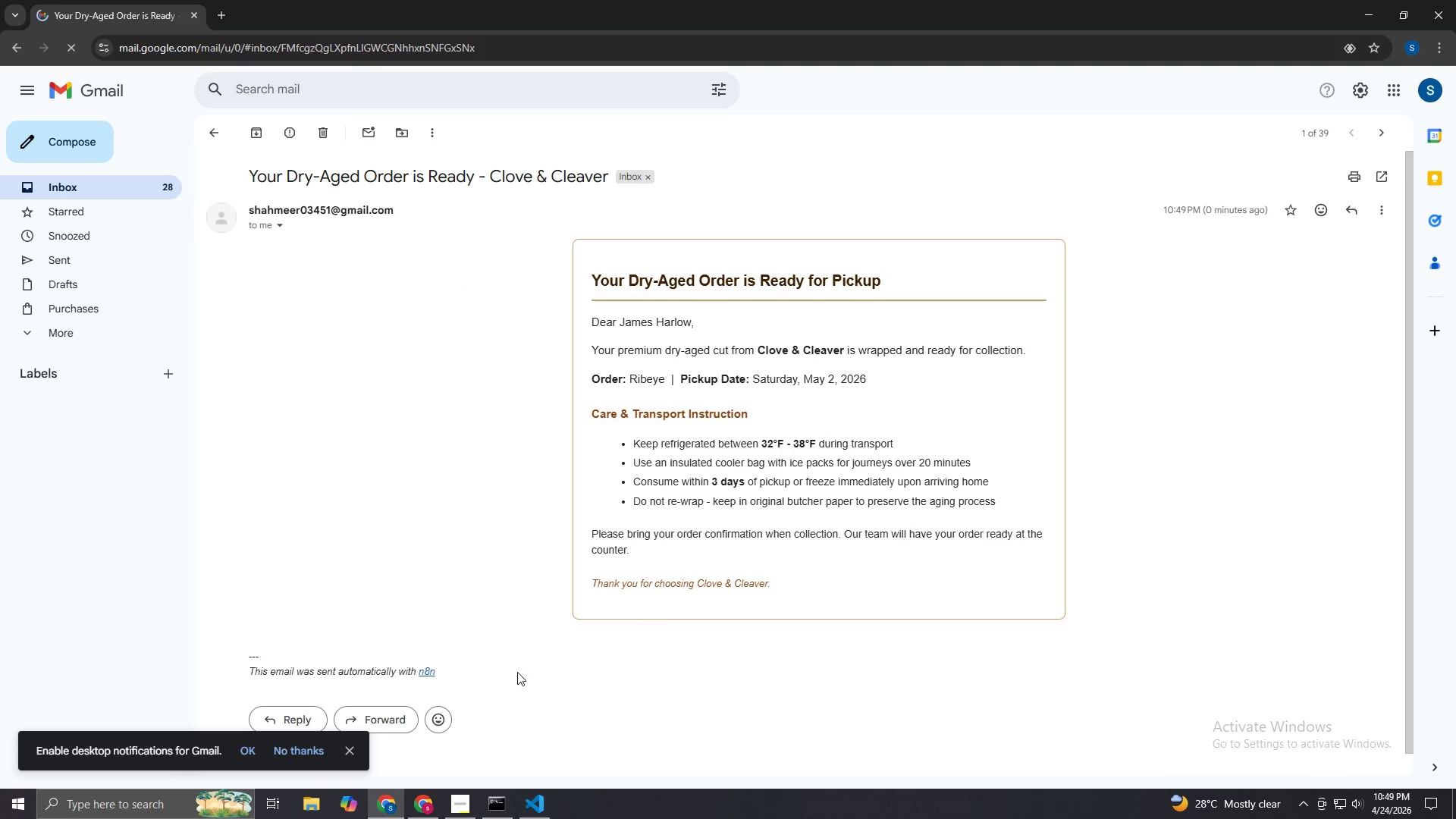 
wait(5.17)
 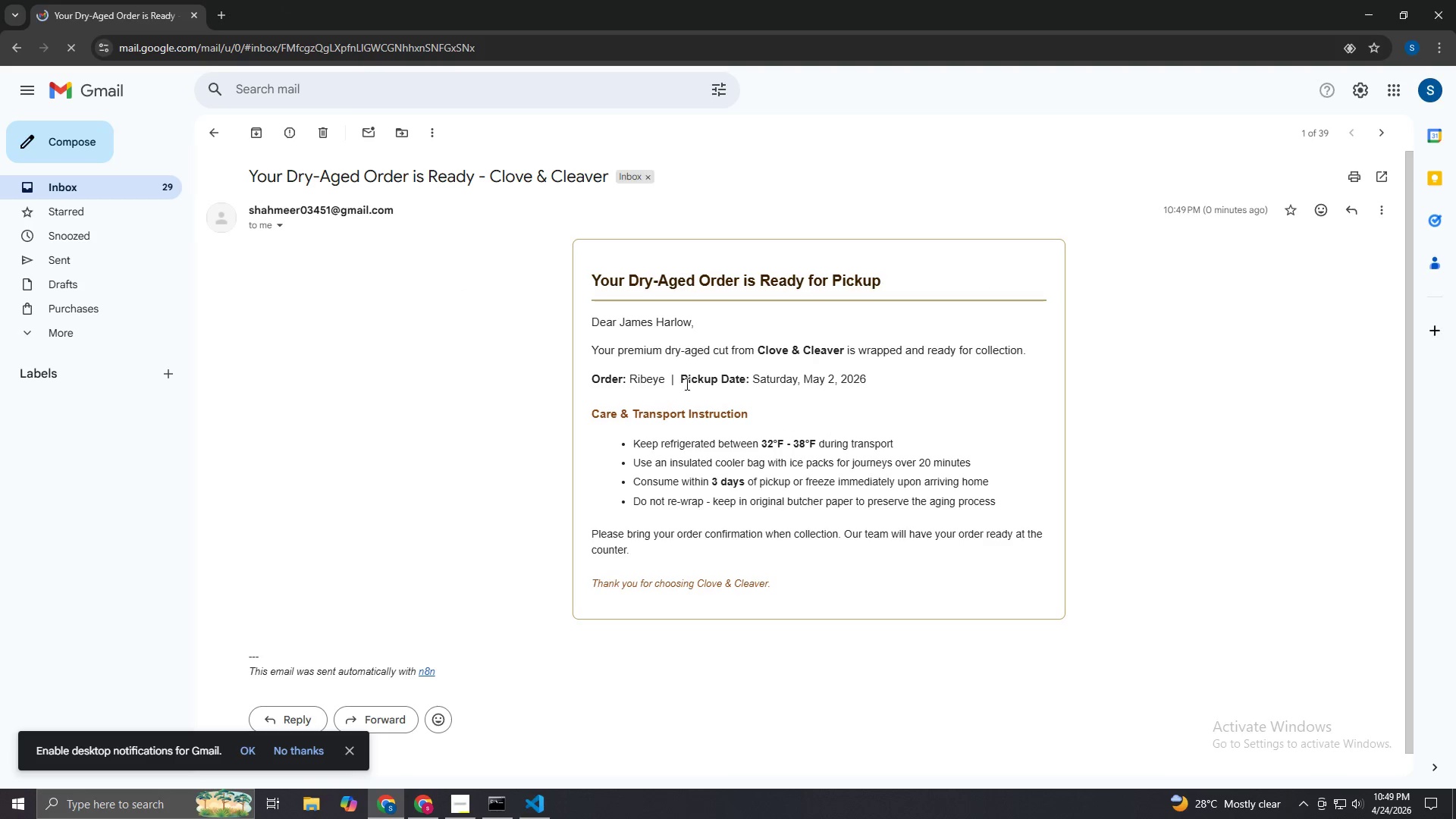 
left_click([423, 808])
 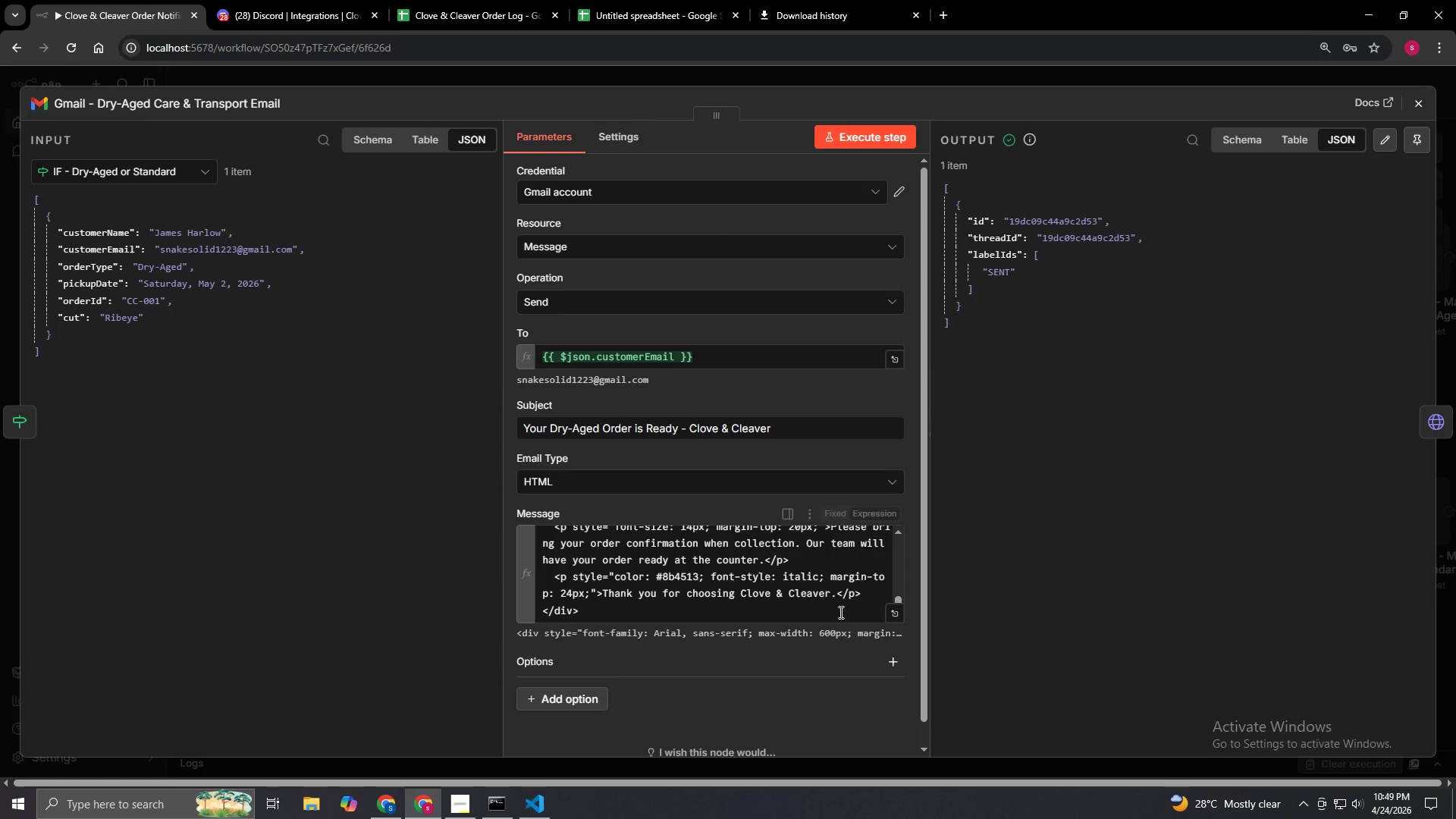 
scroll: coordinate [845, 585], scroll_direction: down, amount: 1.0
 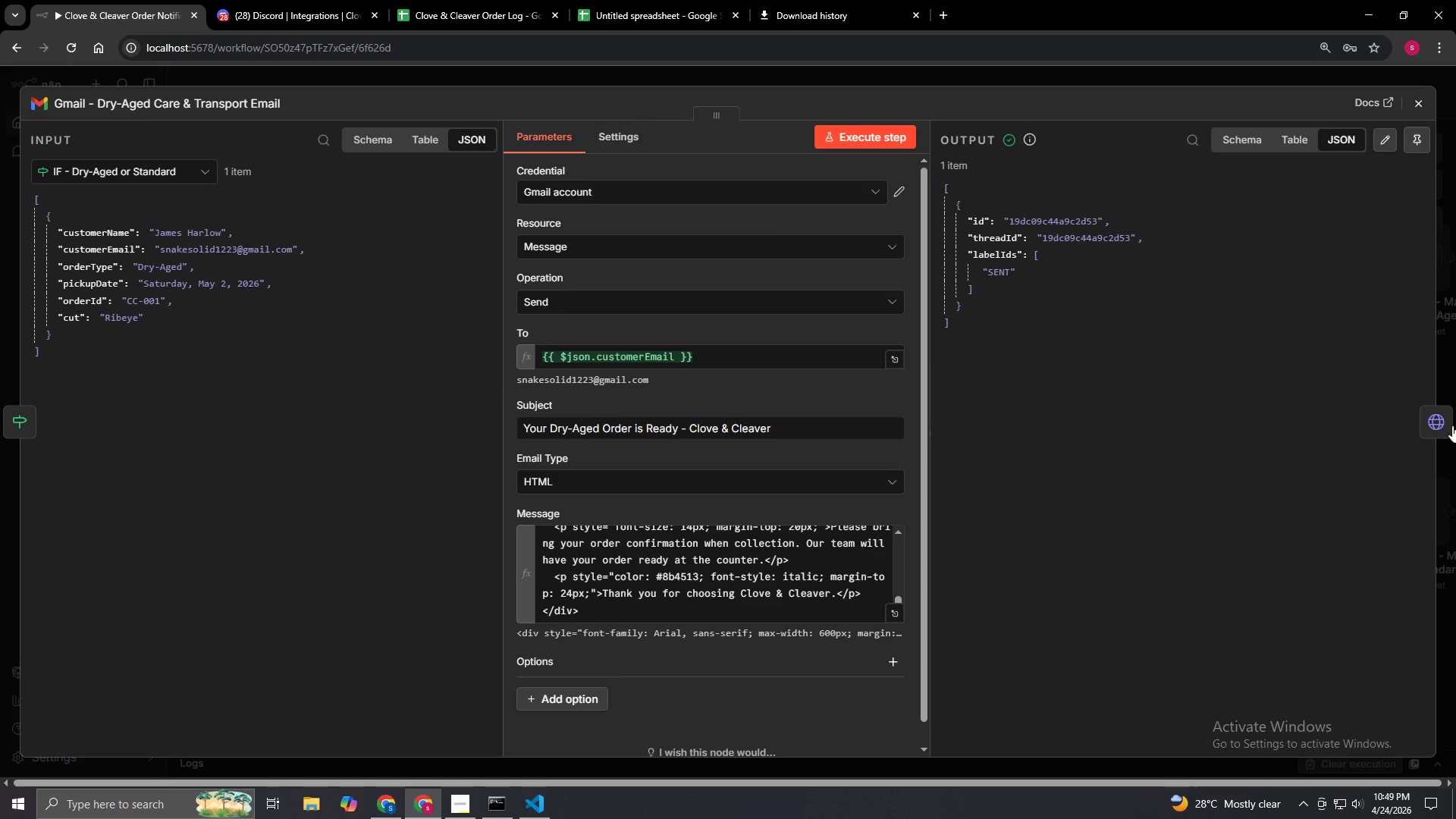 
left_click([1451, 425])
 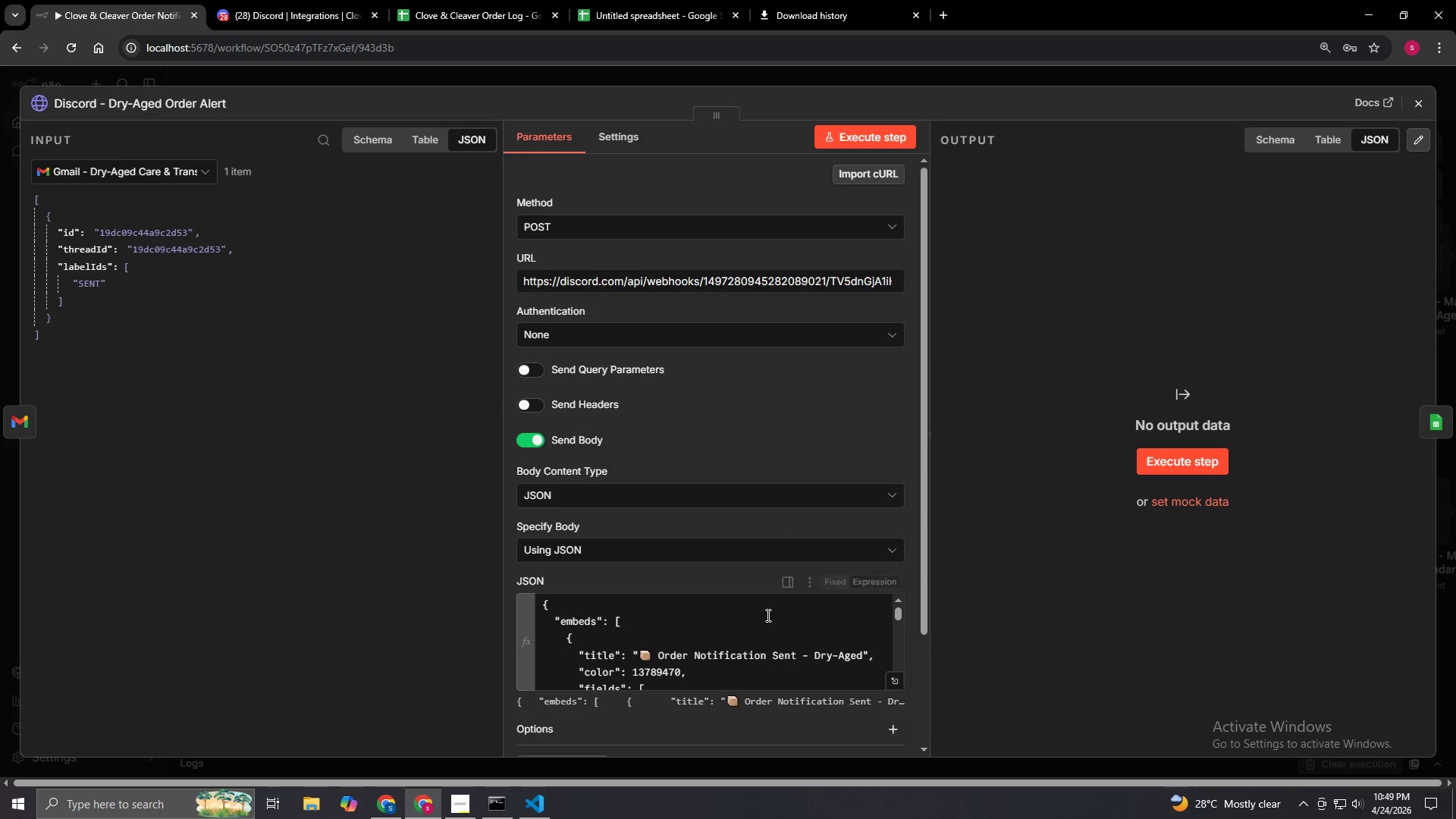 
scroll: coordinate [739, 639], scroll_direction: down, amount: 4.0
 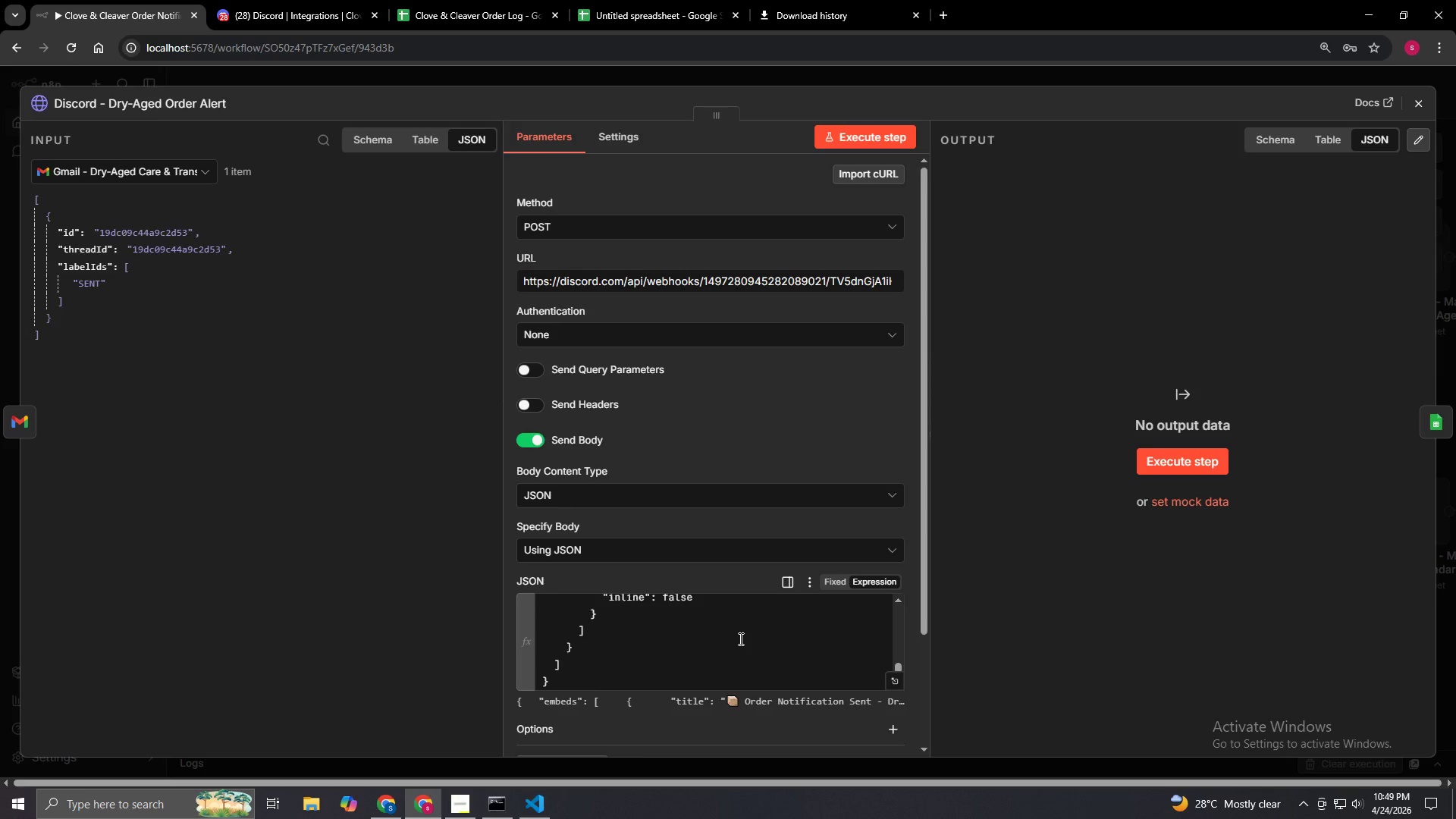 
scroll: coordinate [739, 639], scroll_direction: up, amount: 10.0
 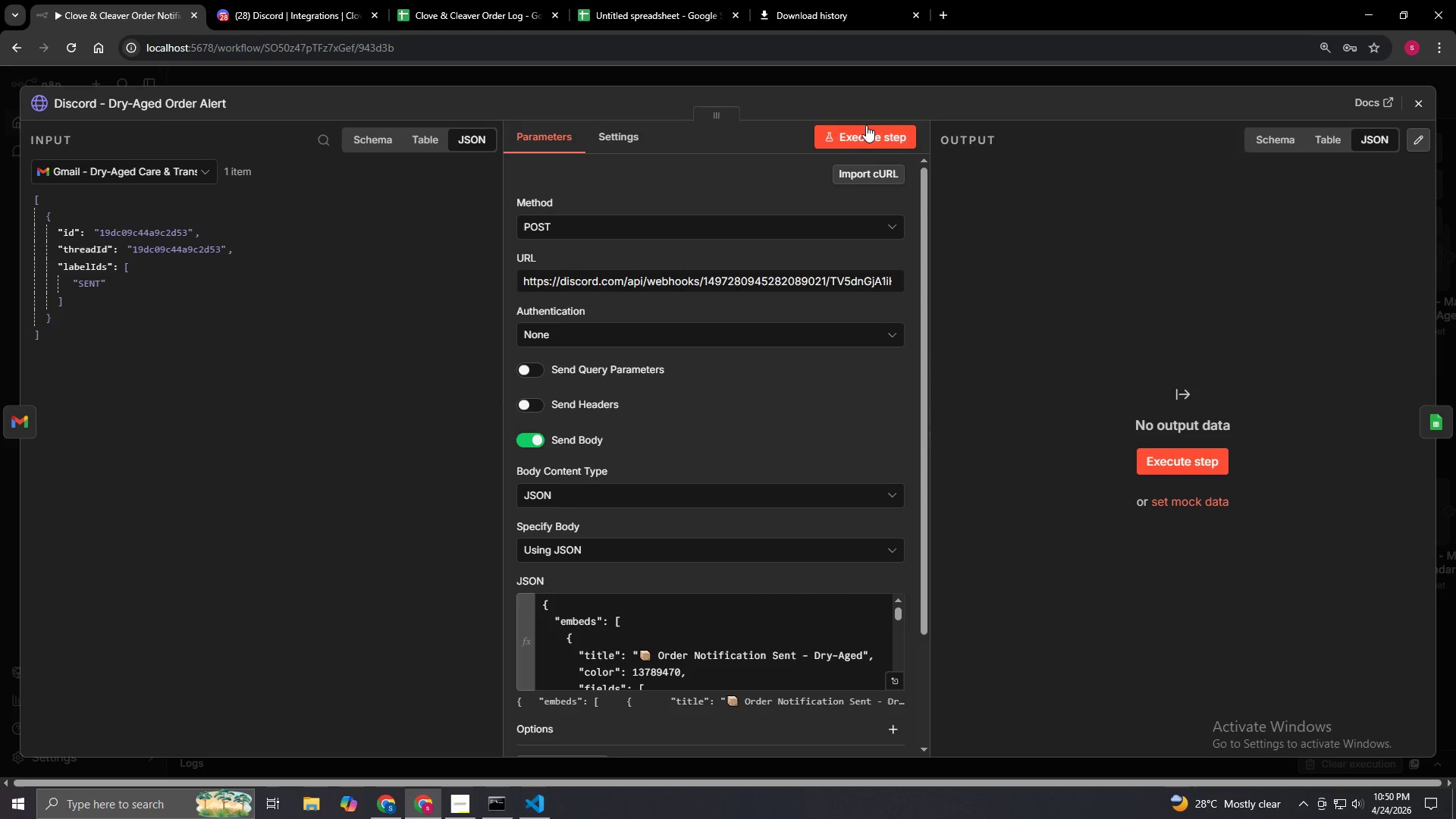 
left_click([864, 140])
 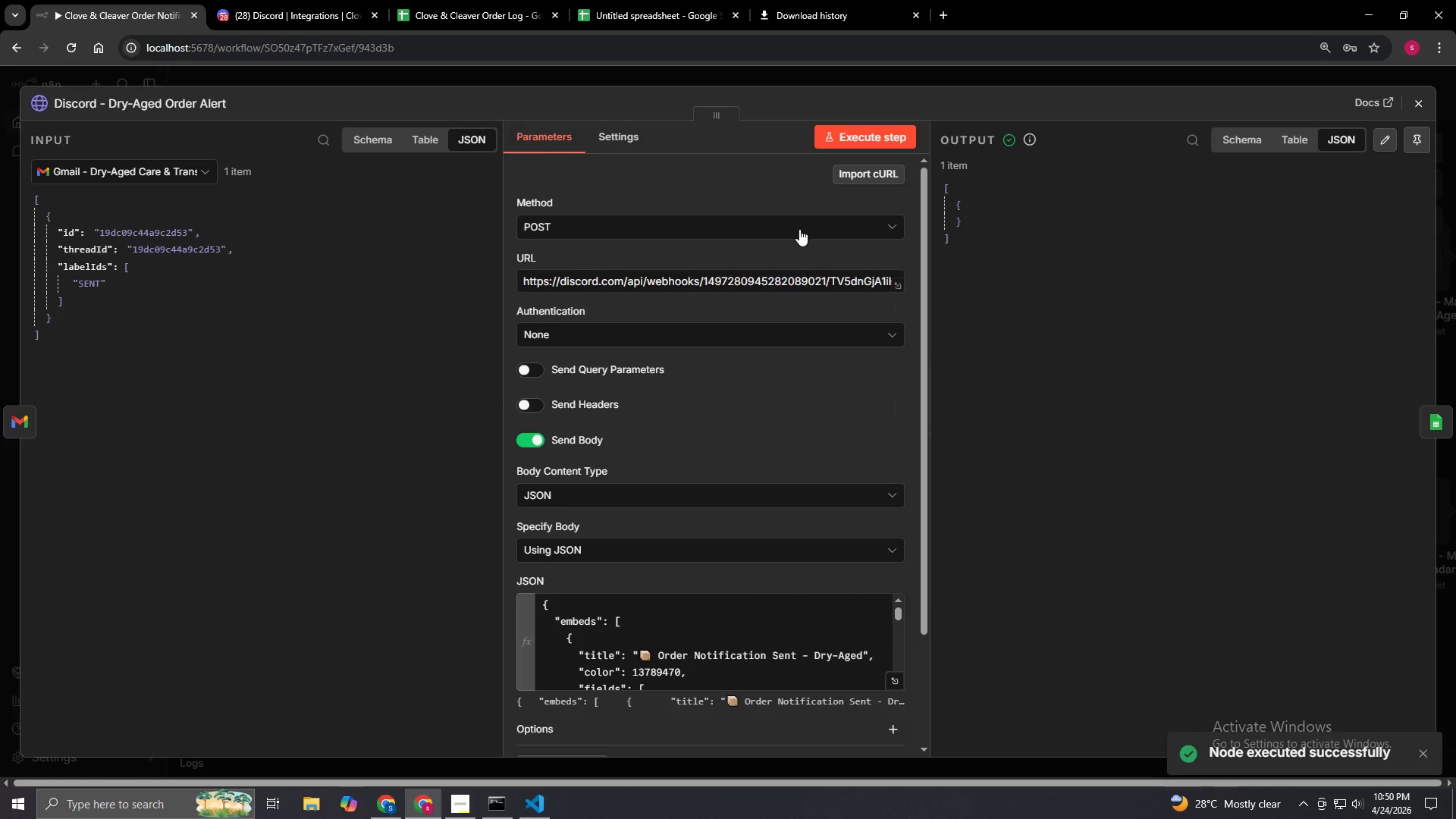 
left_click([262, 12])
 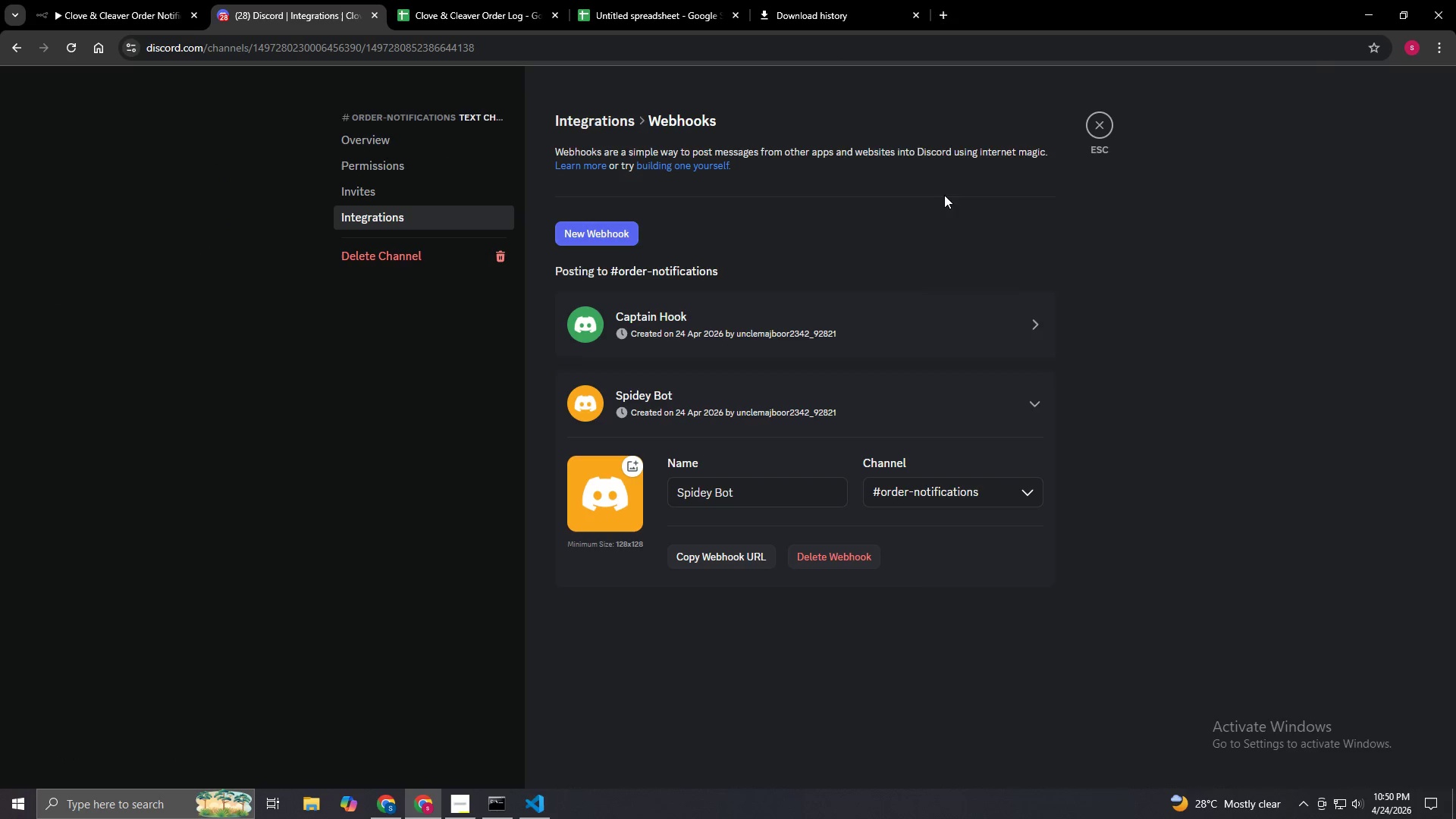 
left_click([964, 234])
 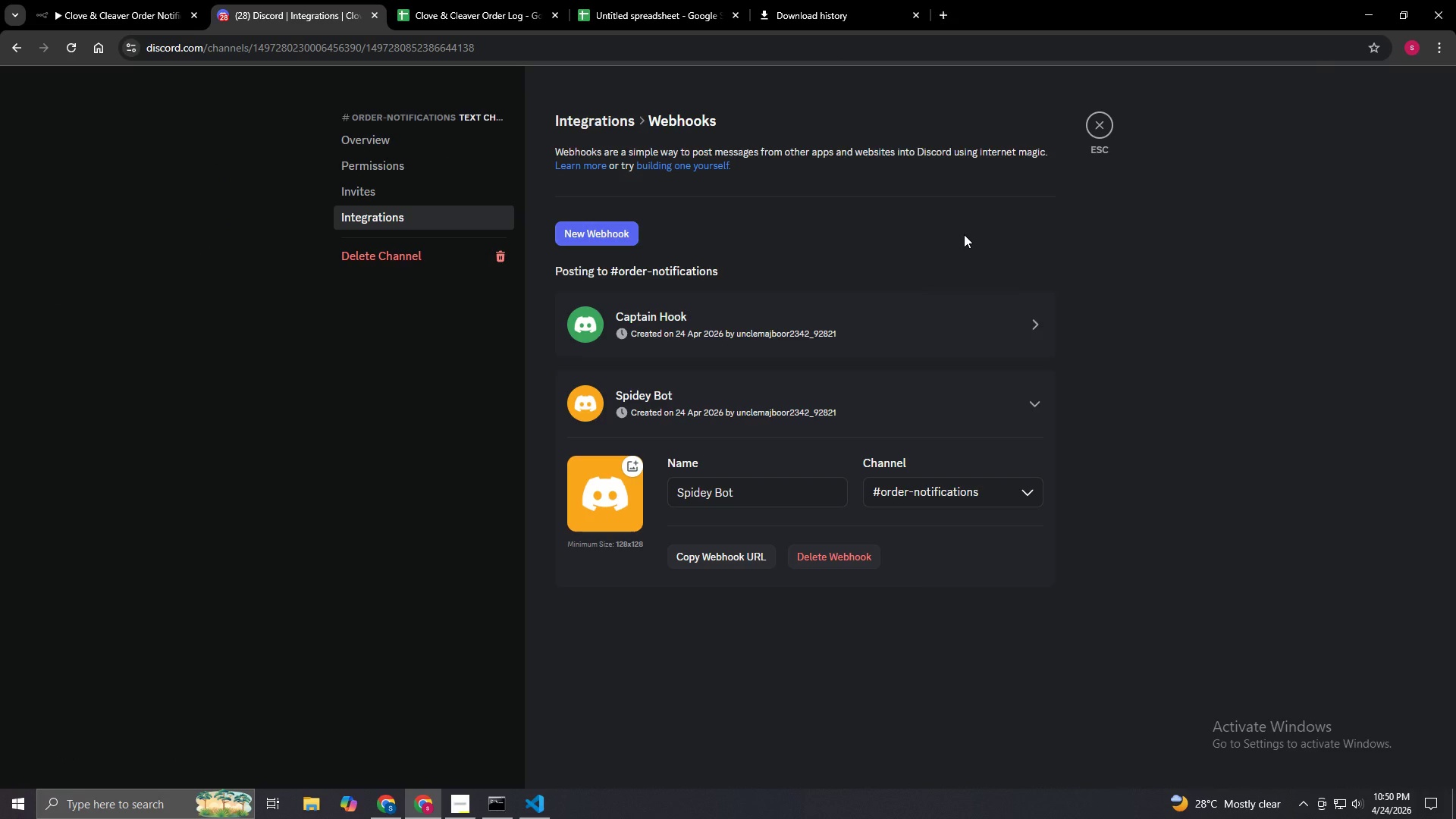 
key(Escape)
 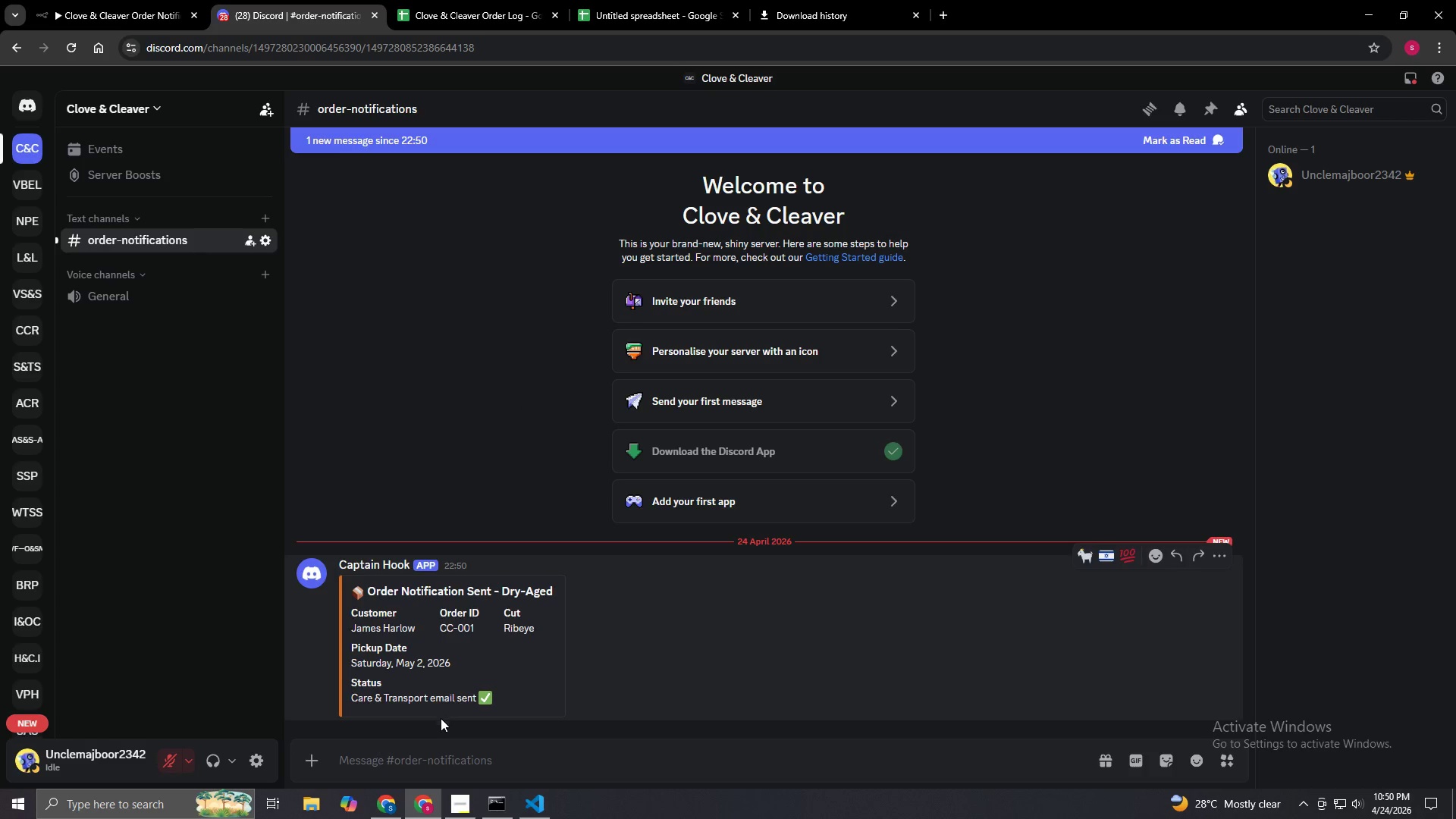 
left_click([58, 5])
 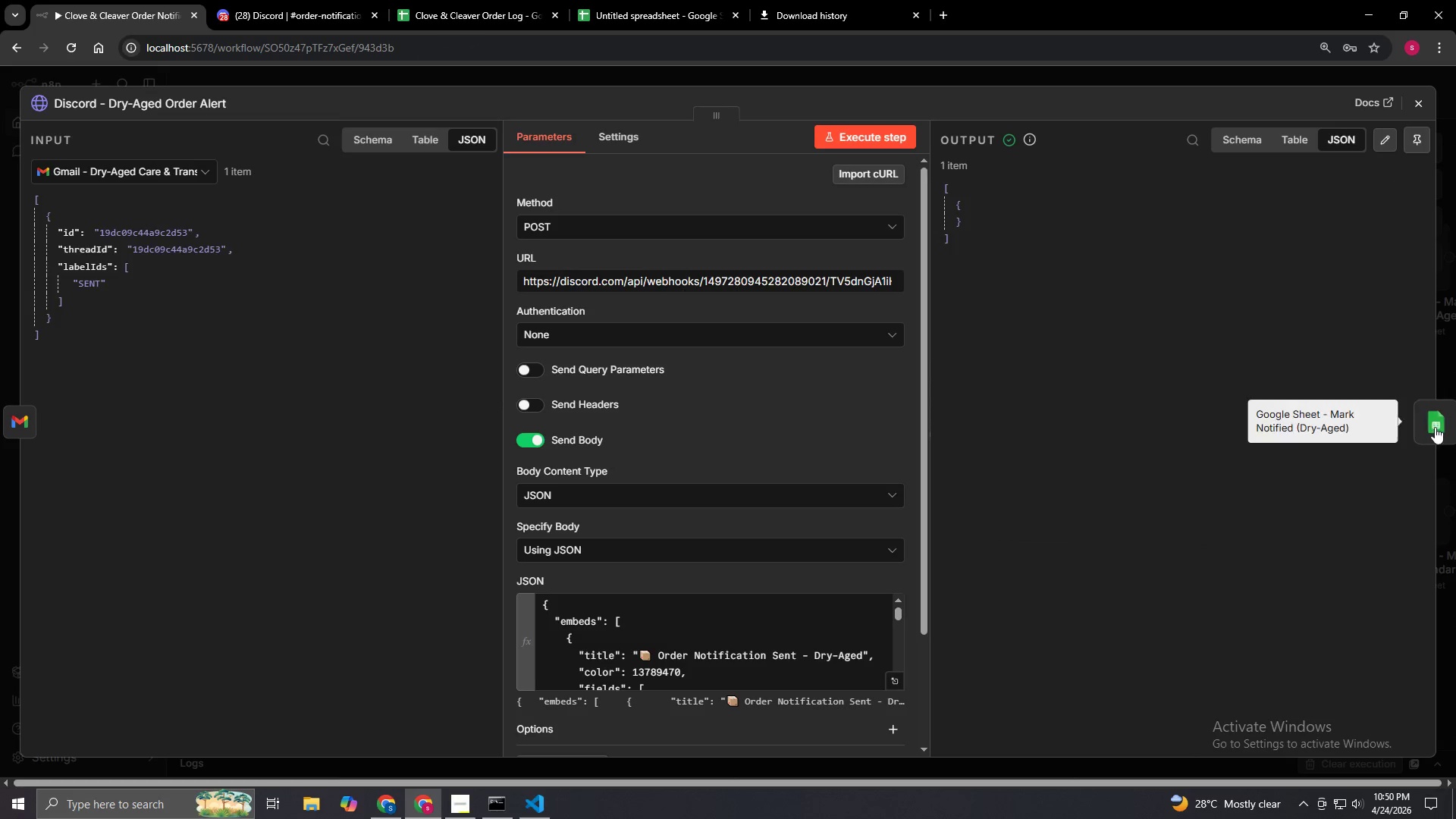 
left_click([1432, 429])
 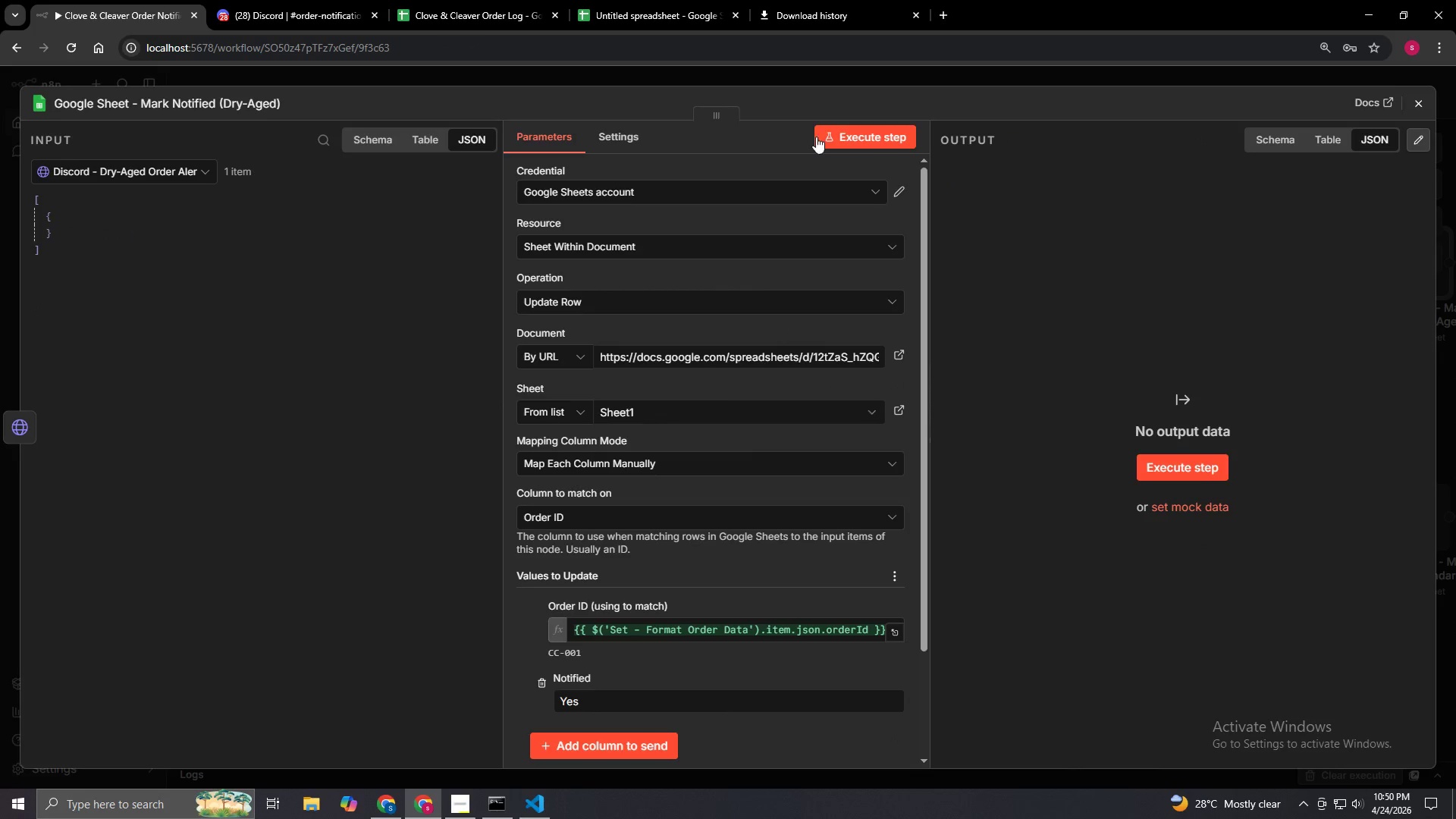 
left_click([855, 142])
 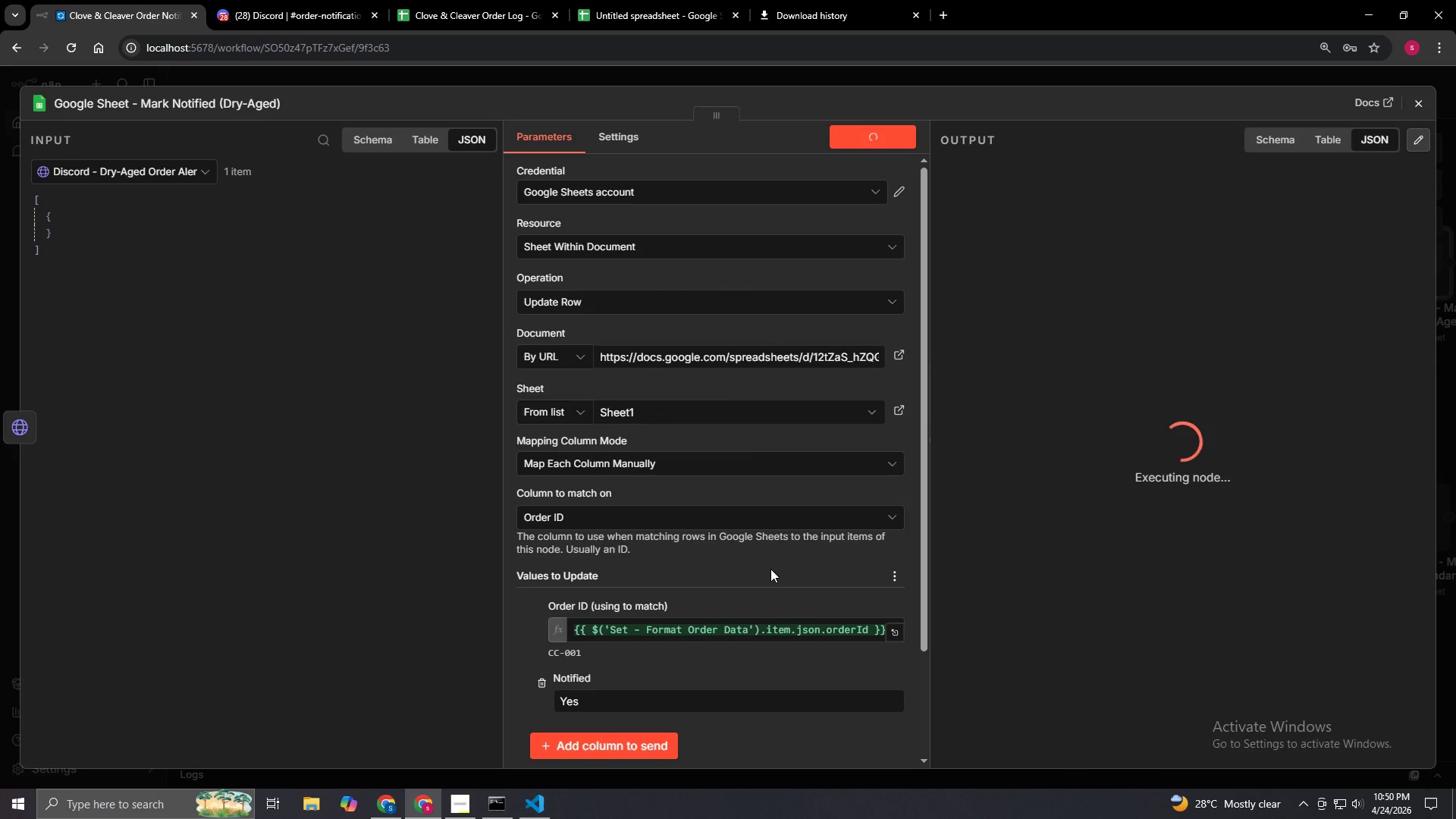 
scroll: coordinate [770, 569], scroll_direction: down, amount: 1.0
 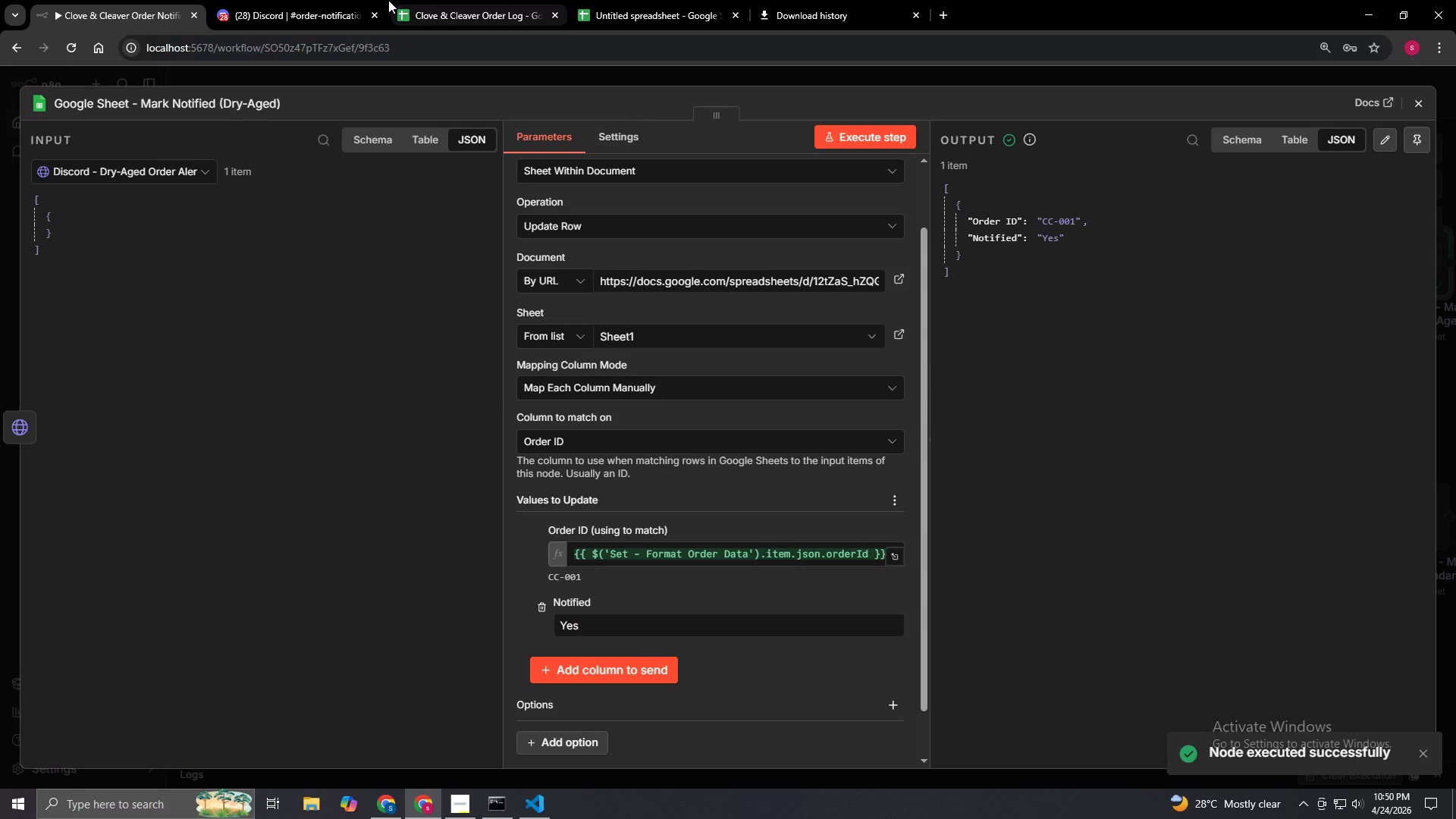 
mouse_move([346, 36])
 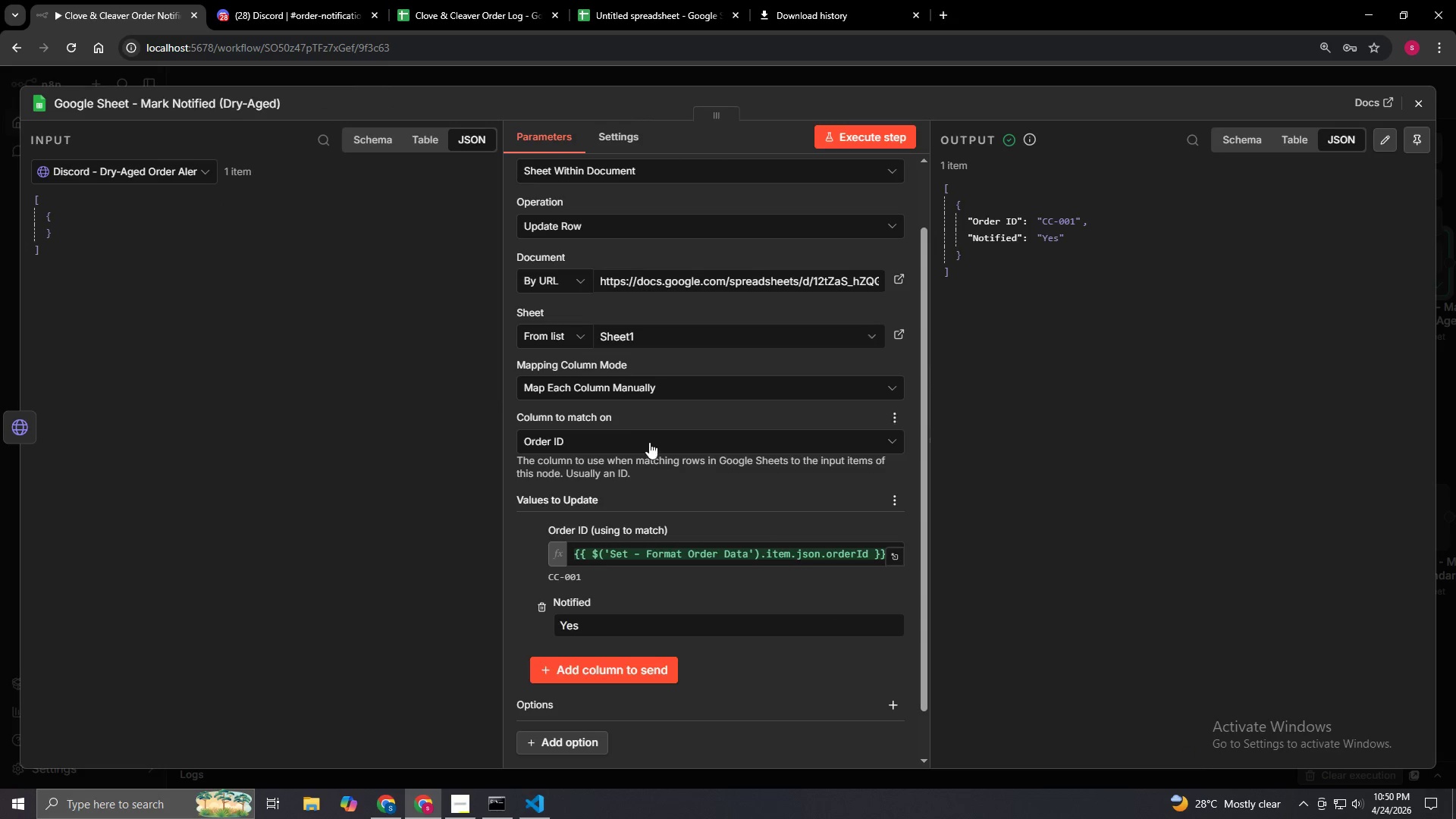 
left_click([640, 444])
 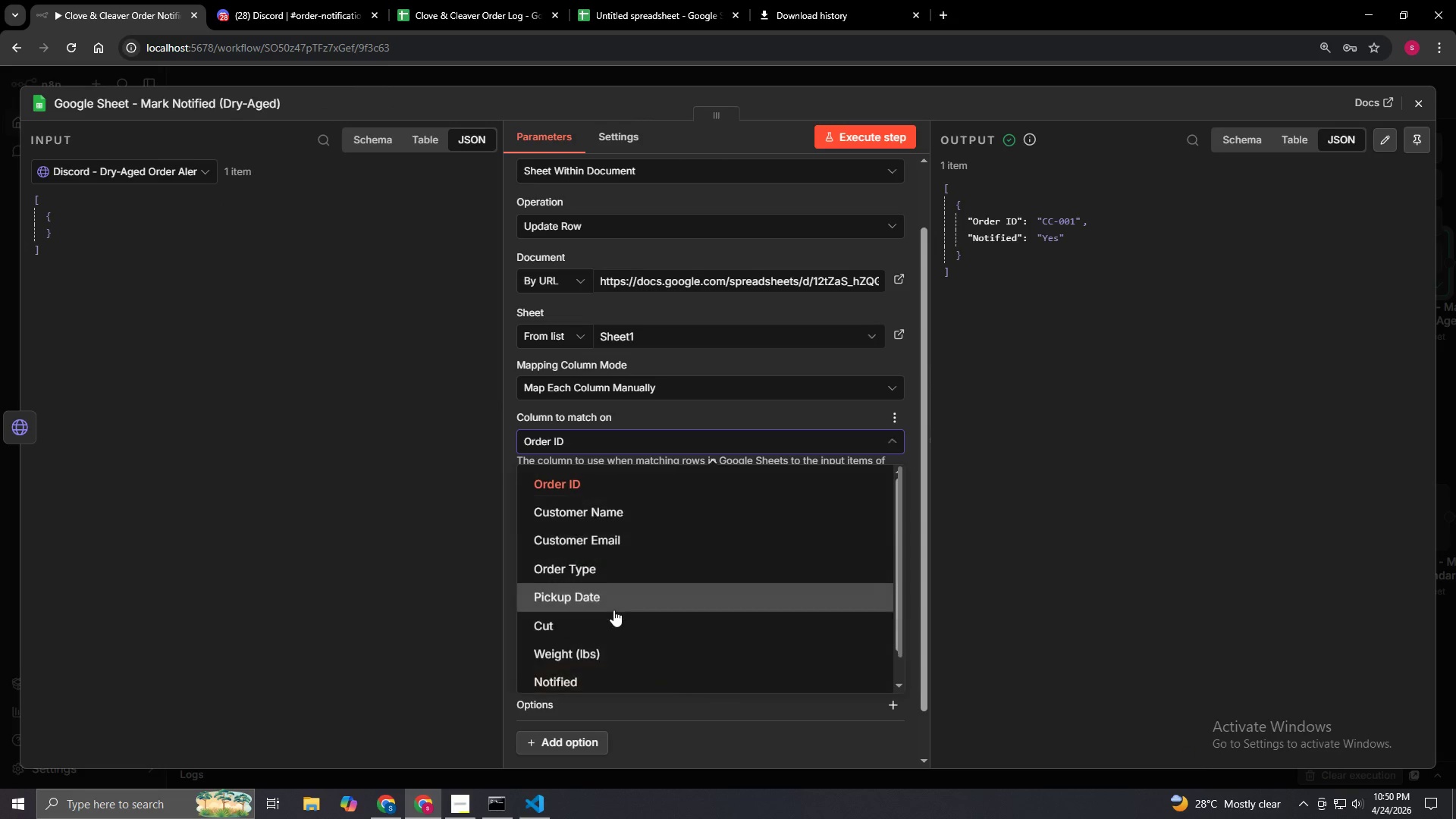 
scroll: coordinate [615, 619], scroll_direction: down, amount: 4.0
 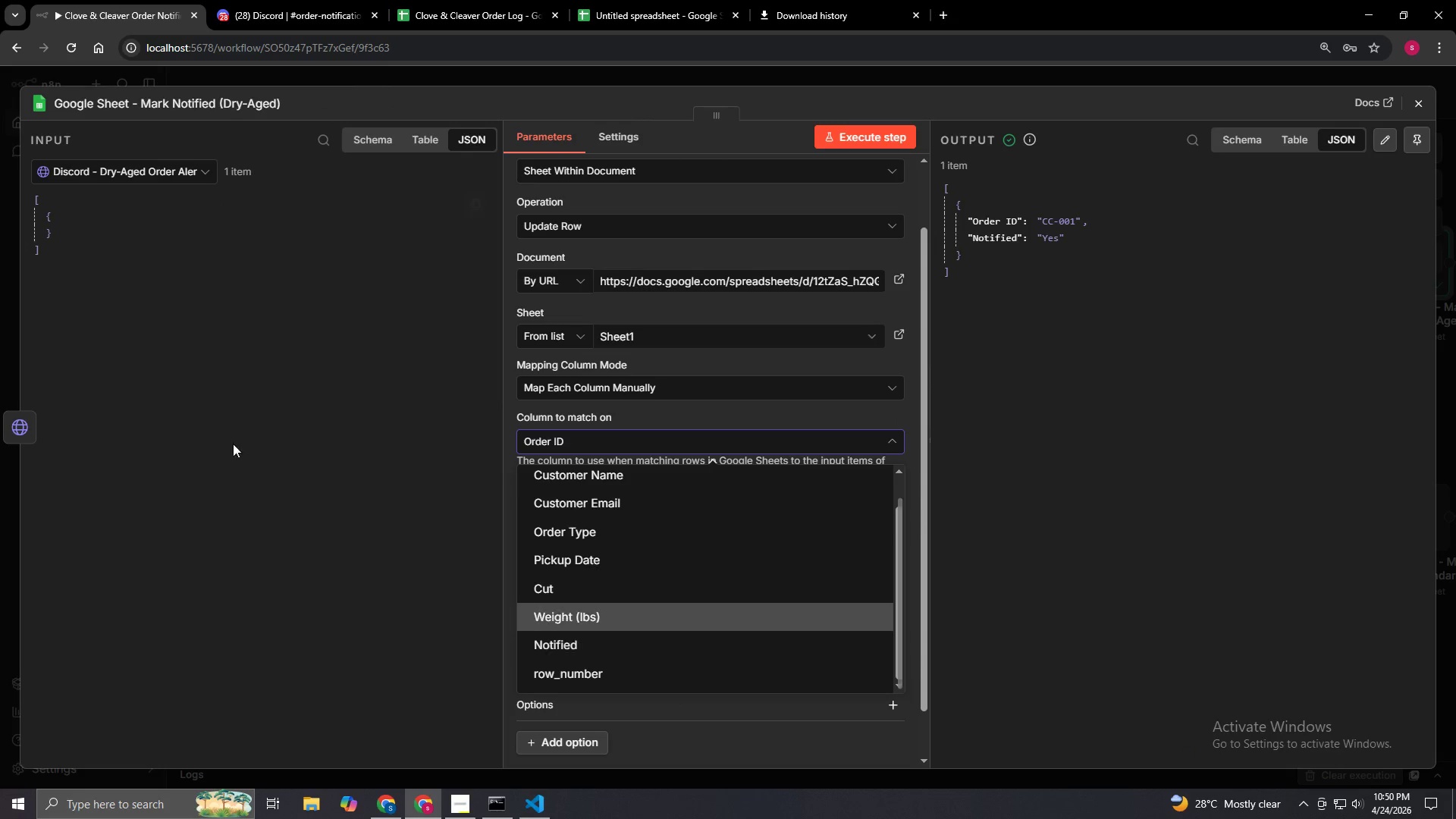 
left_click([255, 420])
 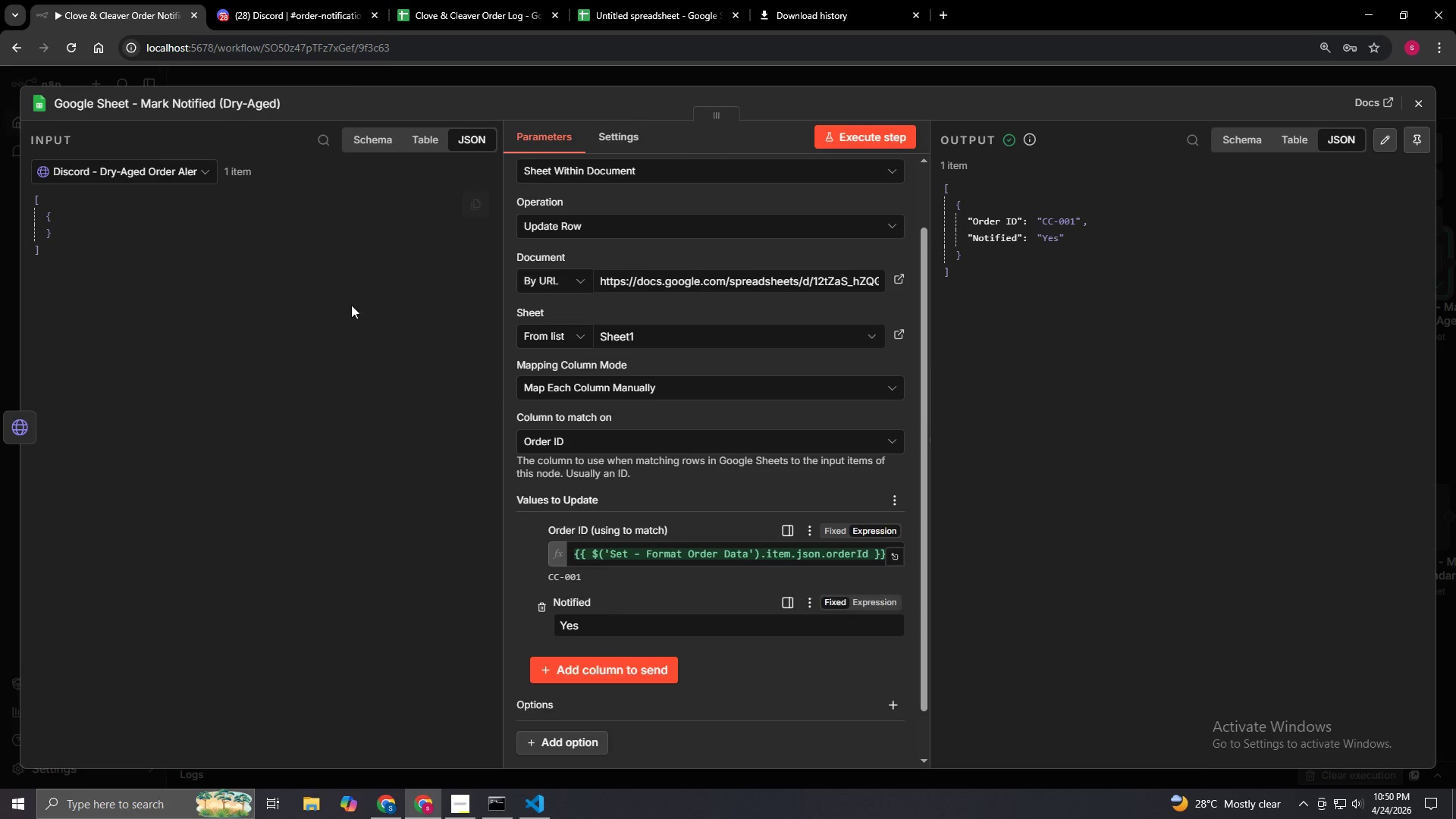 
left_click([278, 0])
 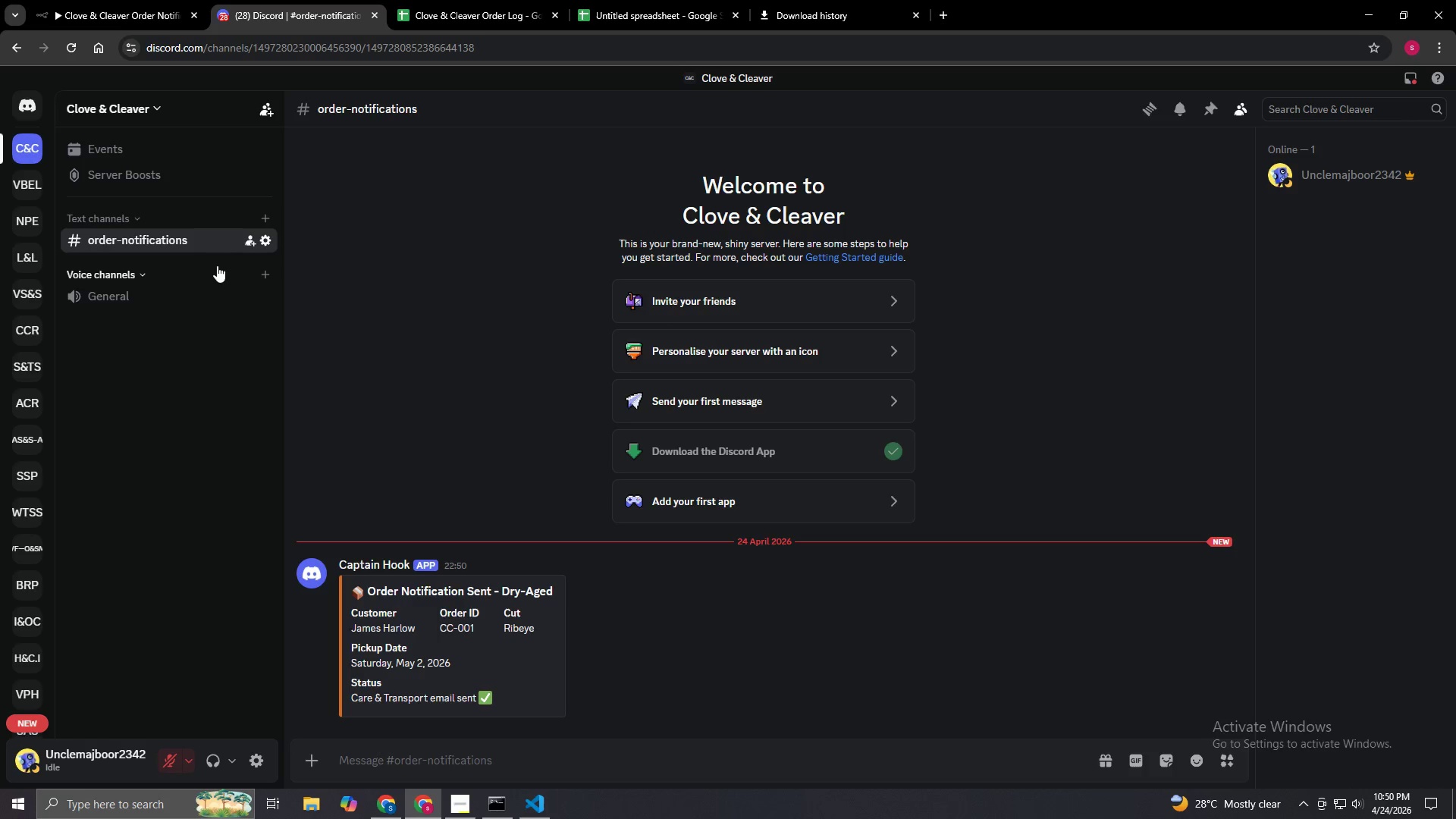 
wait(6.78)
 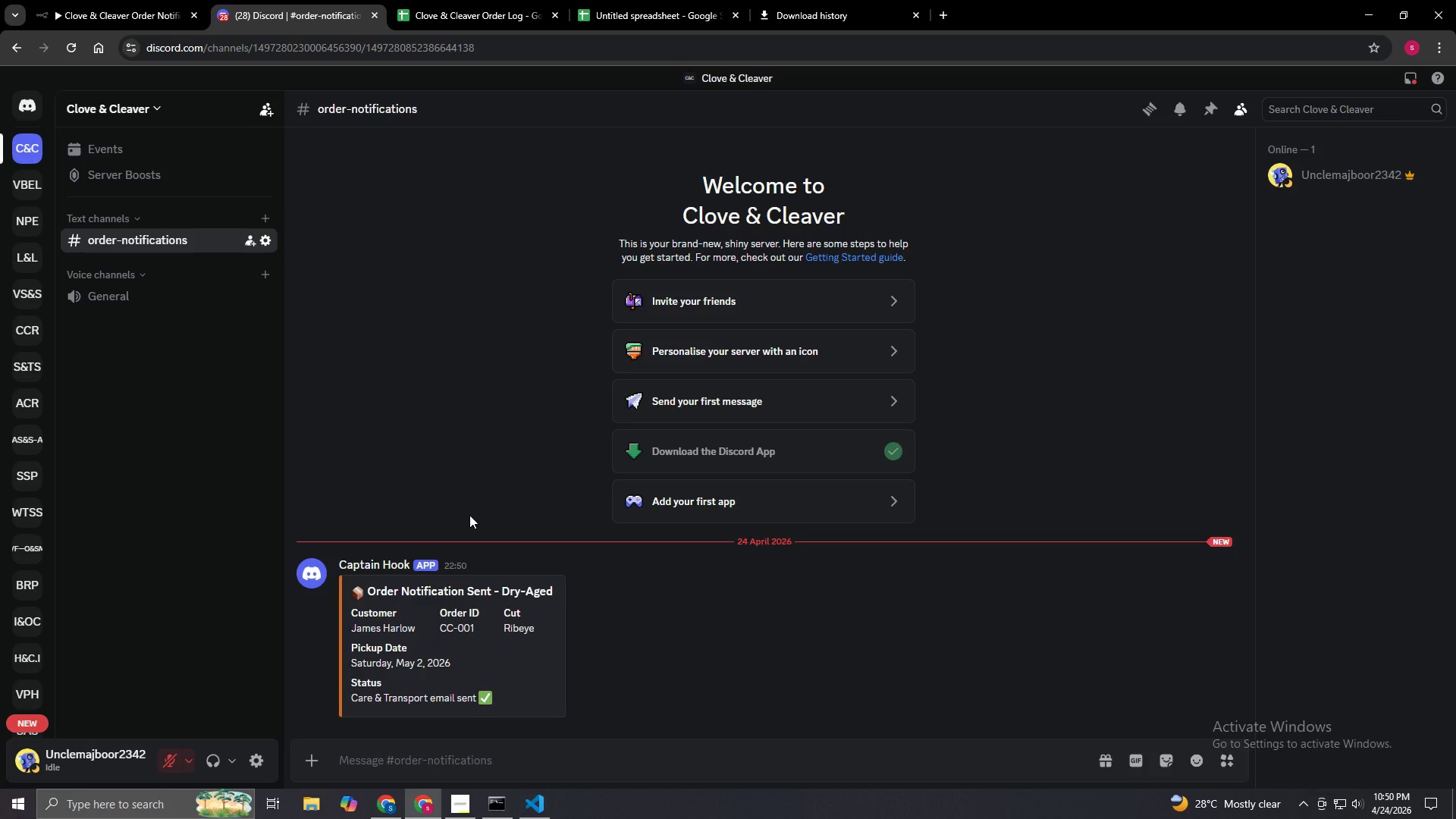 
left_click([526, 3])
 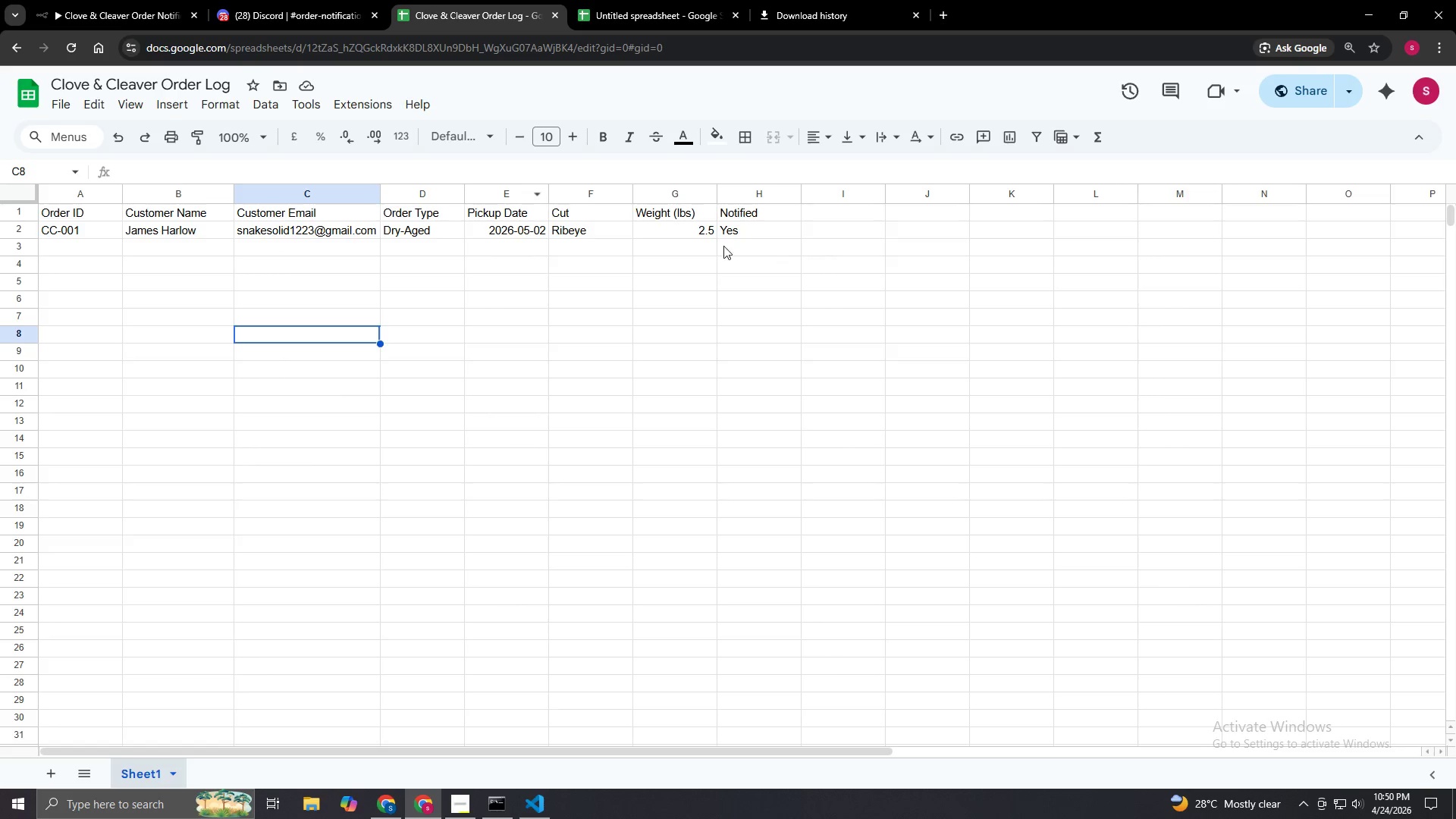 
left_click([63, 0])
 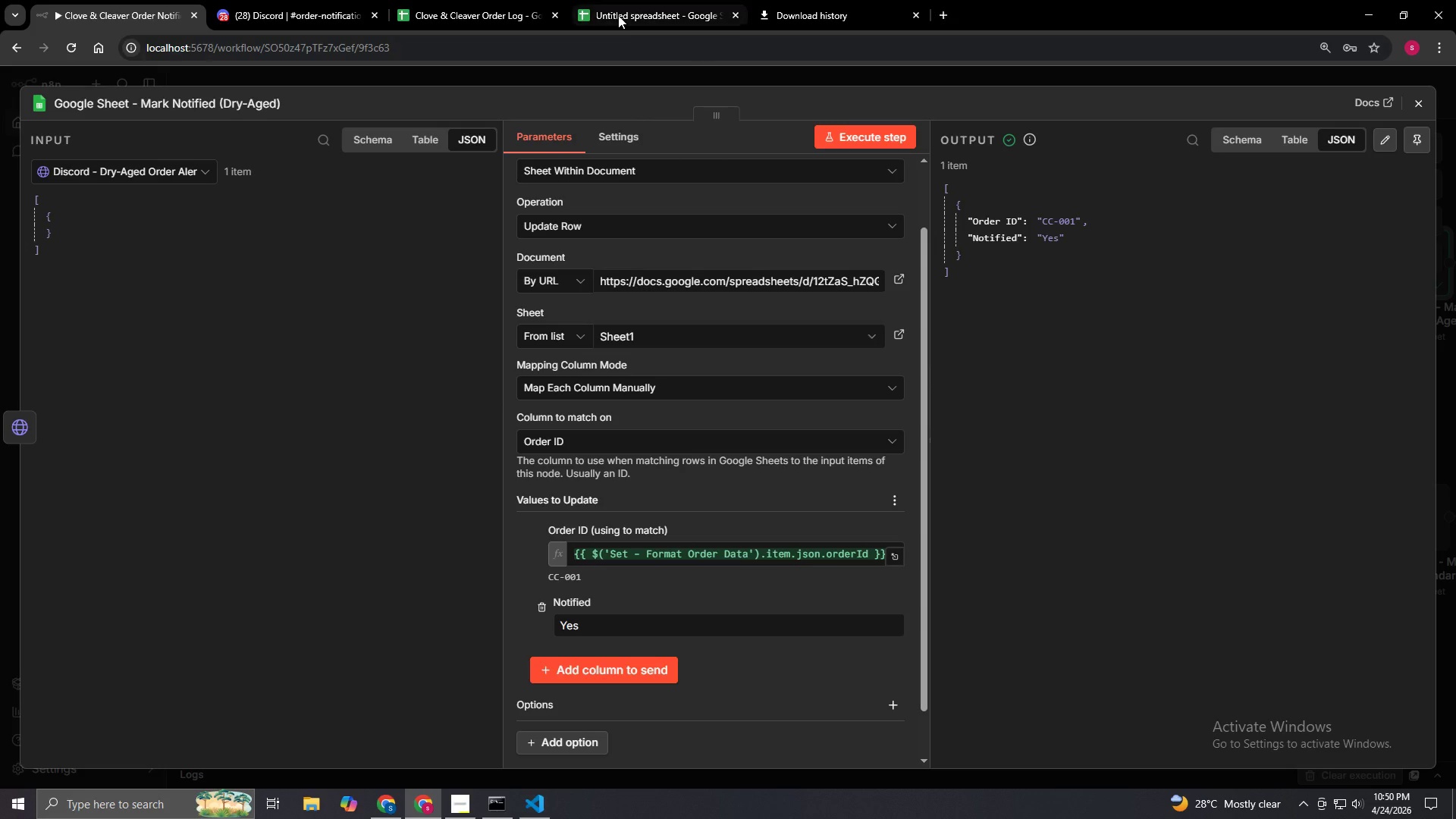 
left_click([618, 15])
 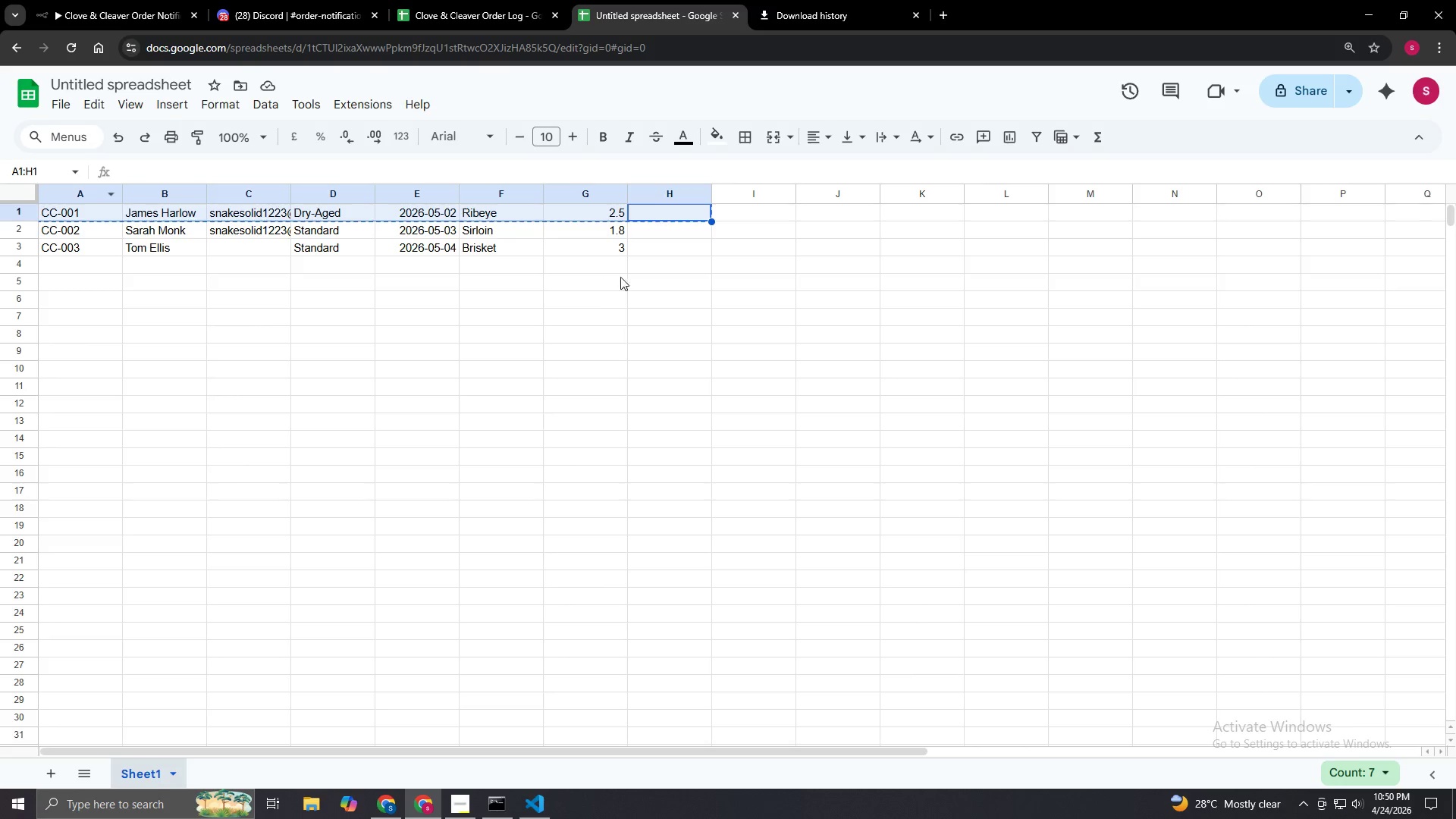 
left_click([701, 295])
 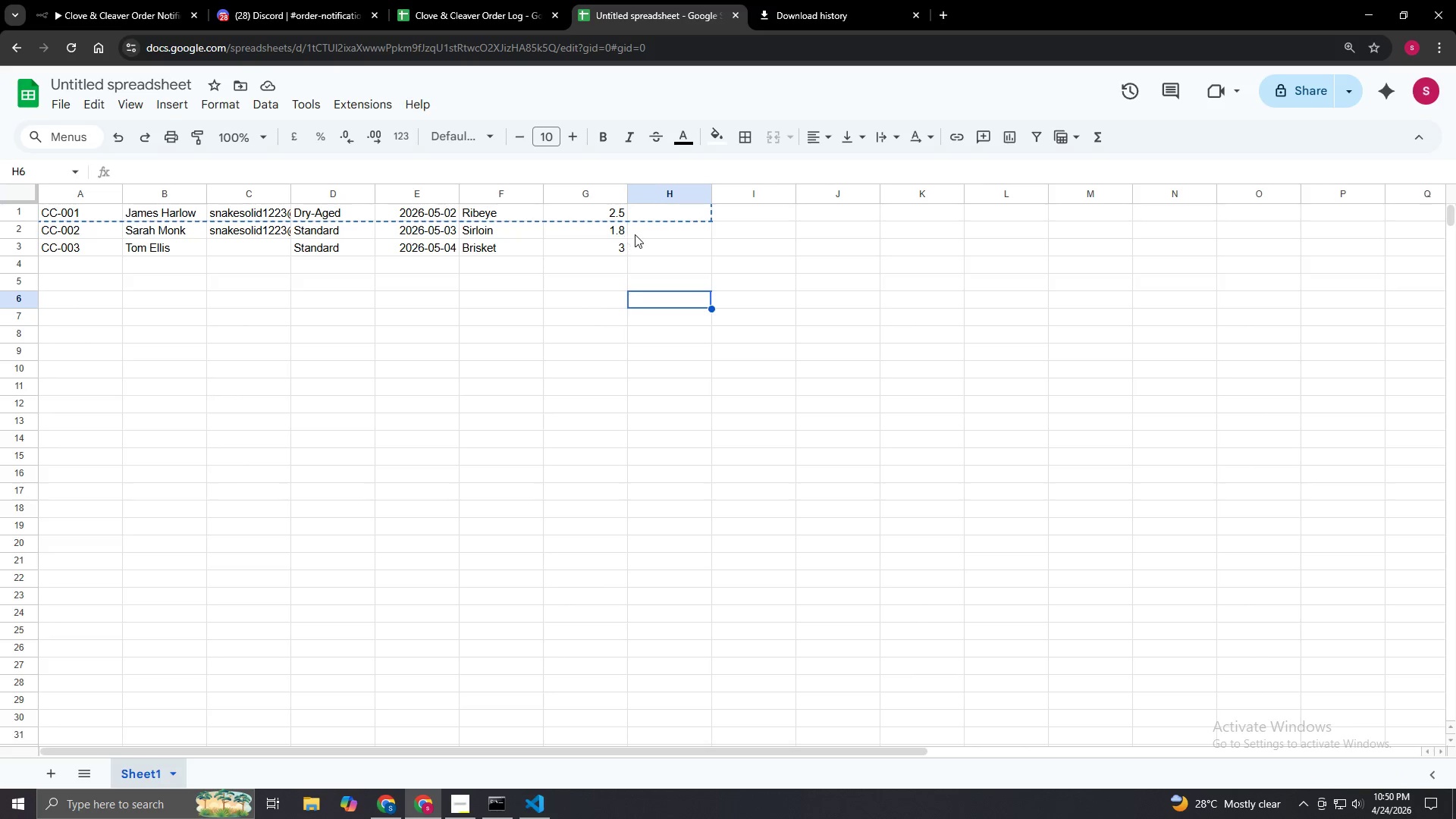 
left_click([632, 234])
 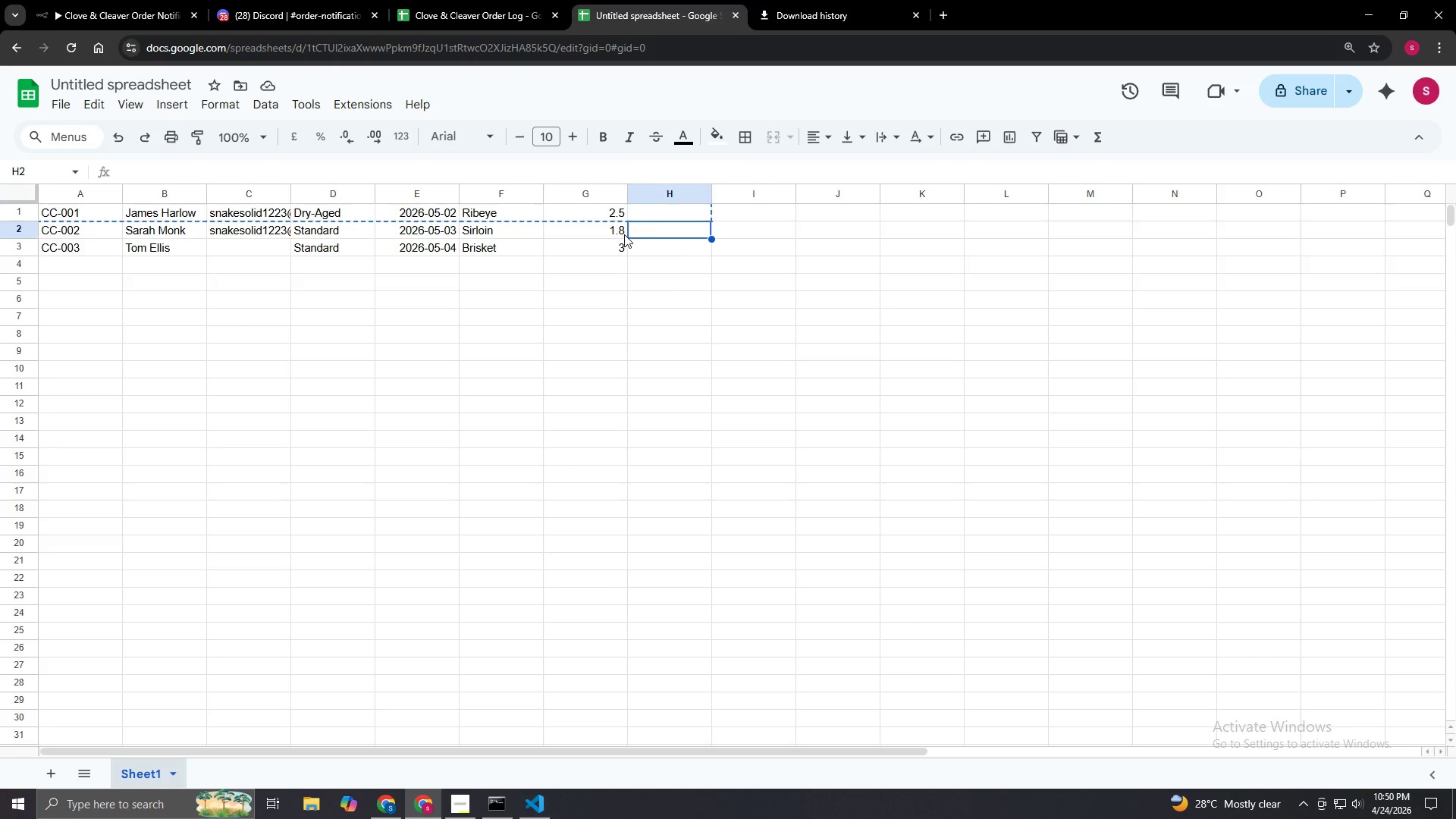 
left_click_drag(start_coordinate=[624, 234], to_coordinate=[32, 232])
 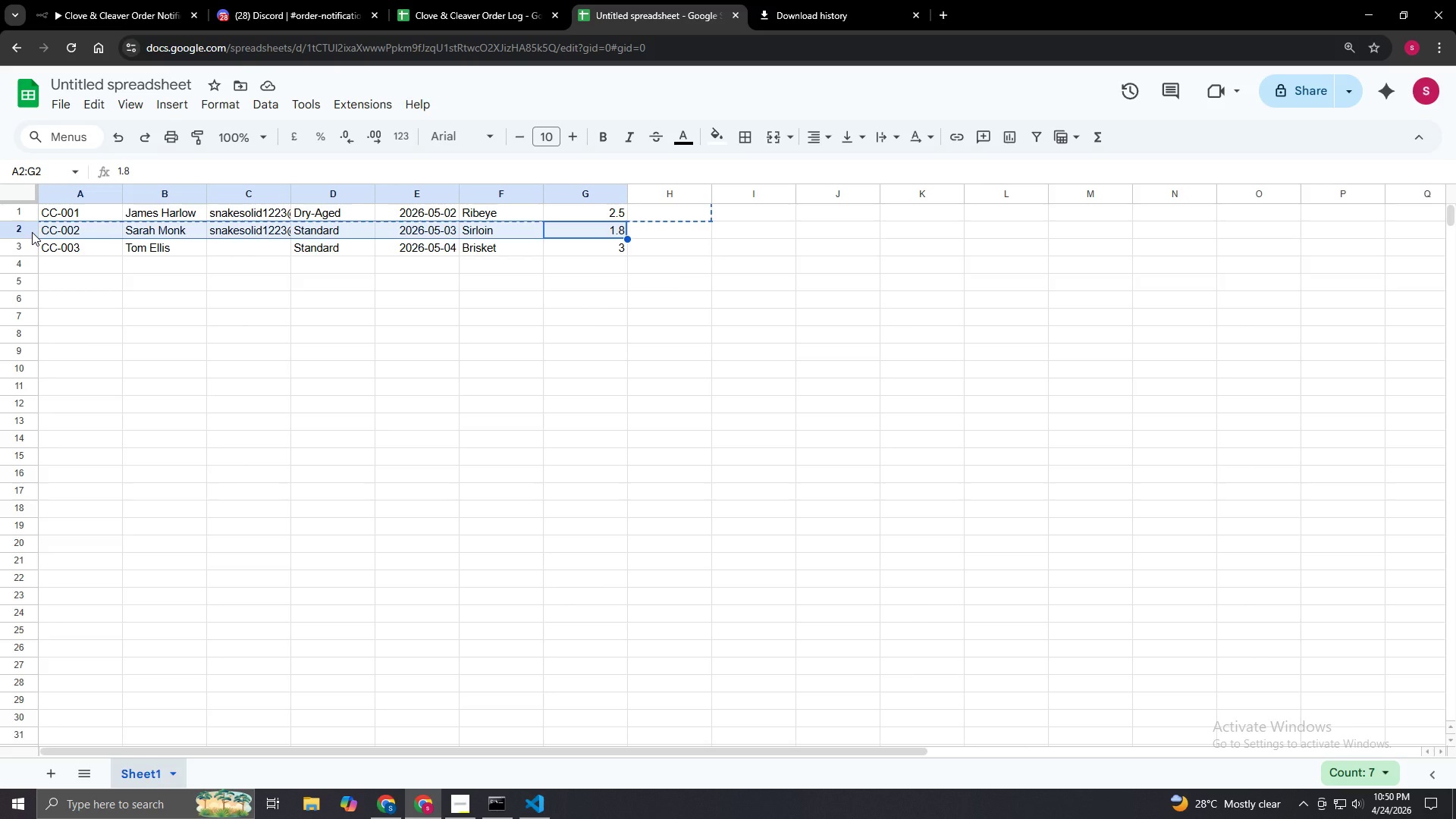 
key(Control+X)
 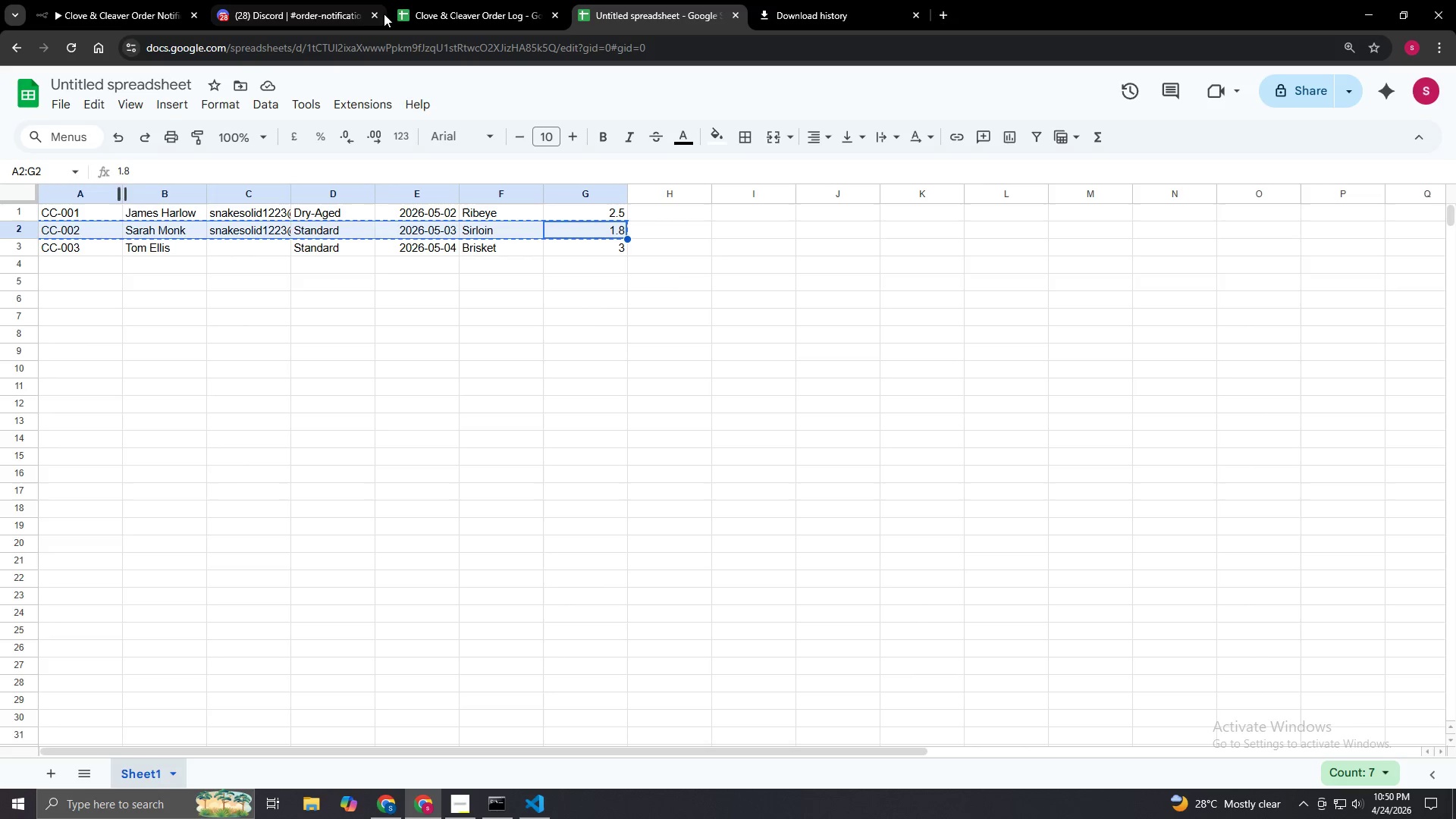 
left_click([507, 11])
 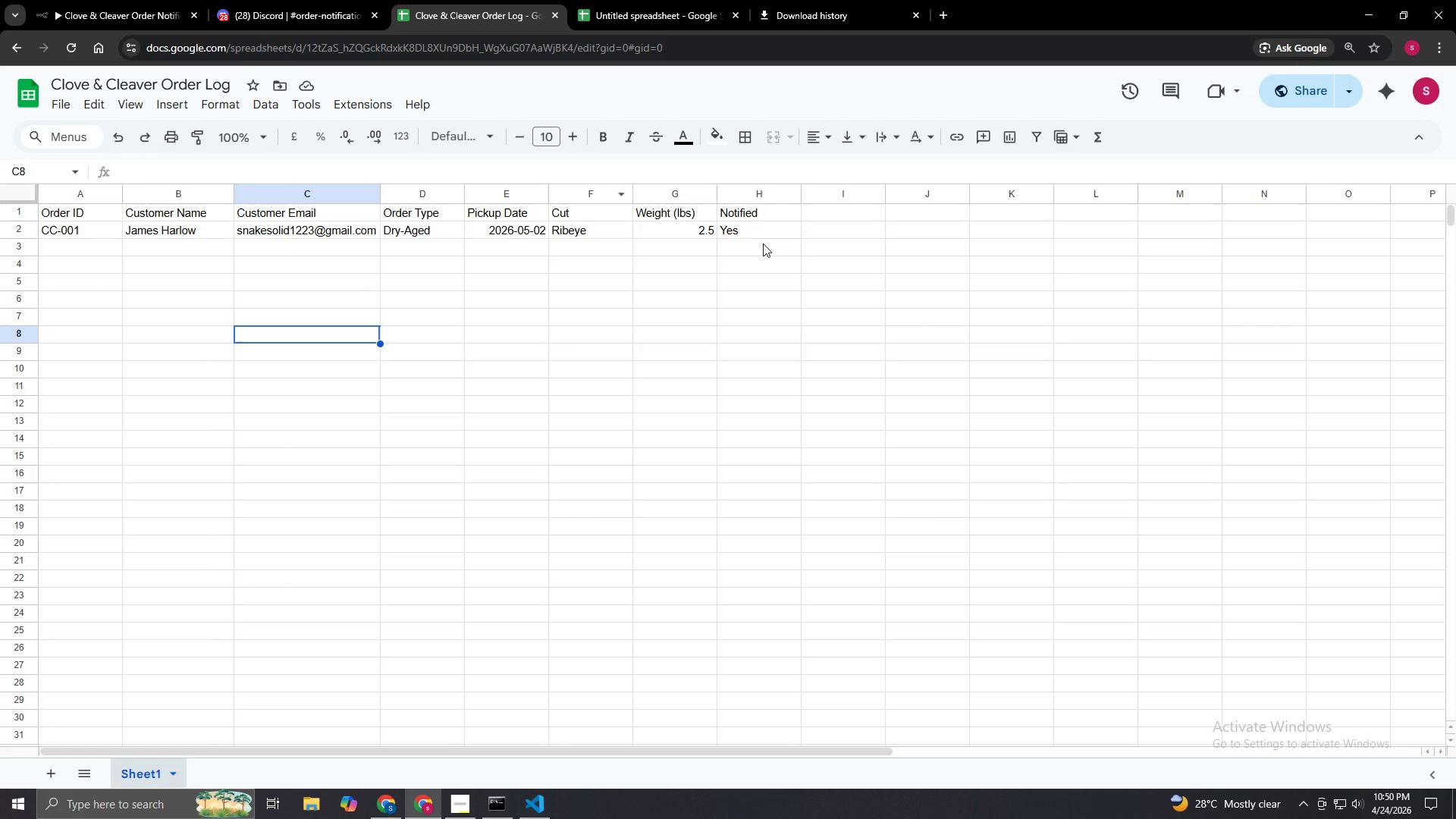 
left_click([789, 251])
 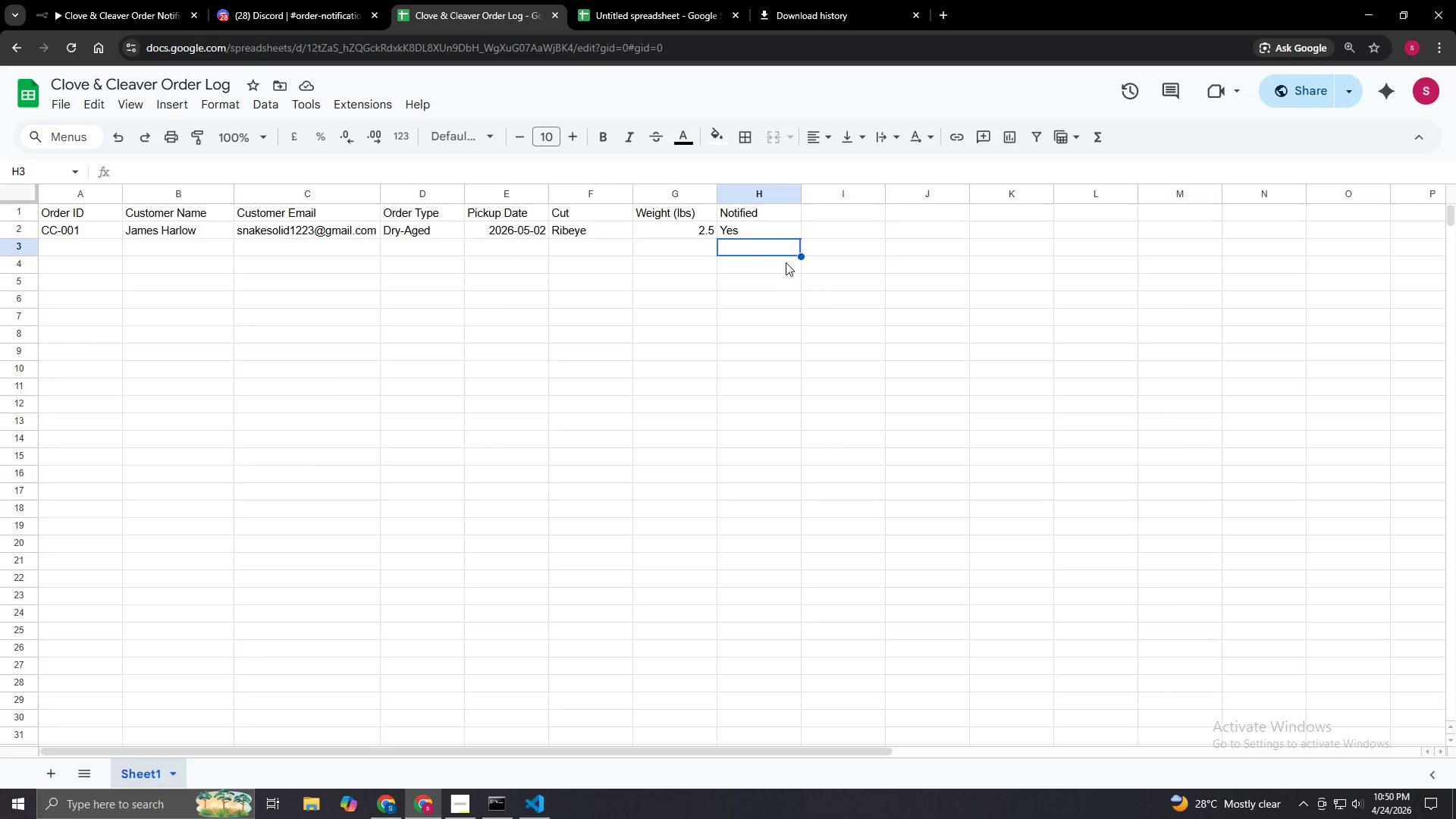 
left_click_drag(start_coordinate=[787, 256], to_coordinate=[422, 259])
 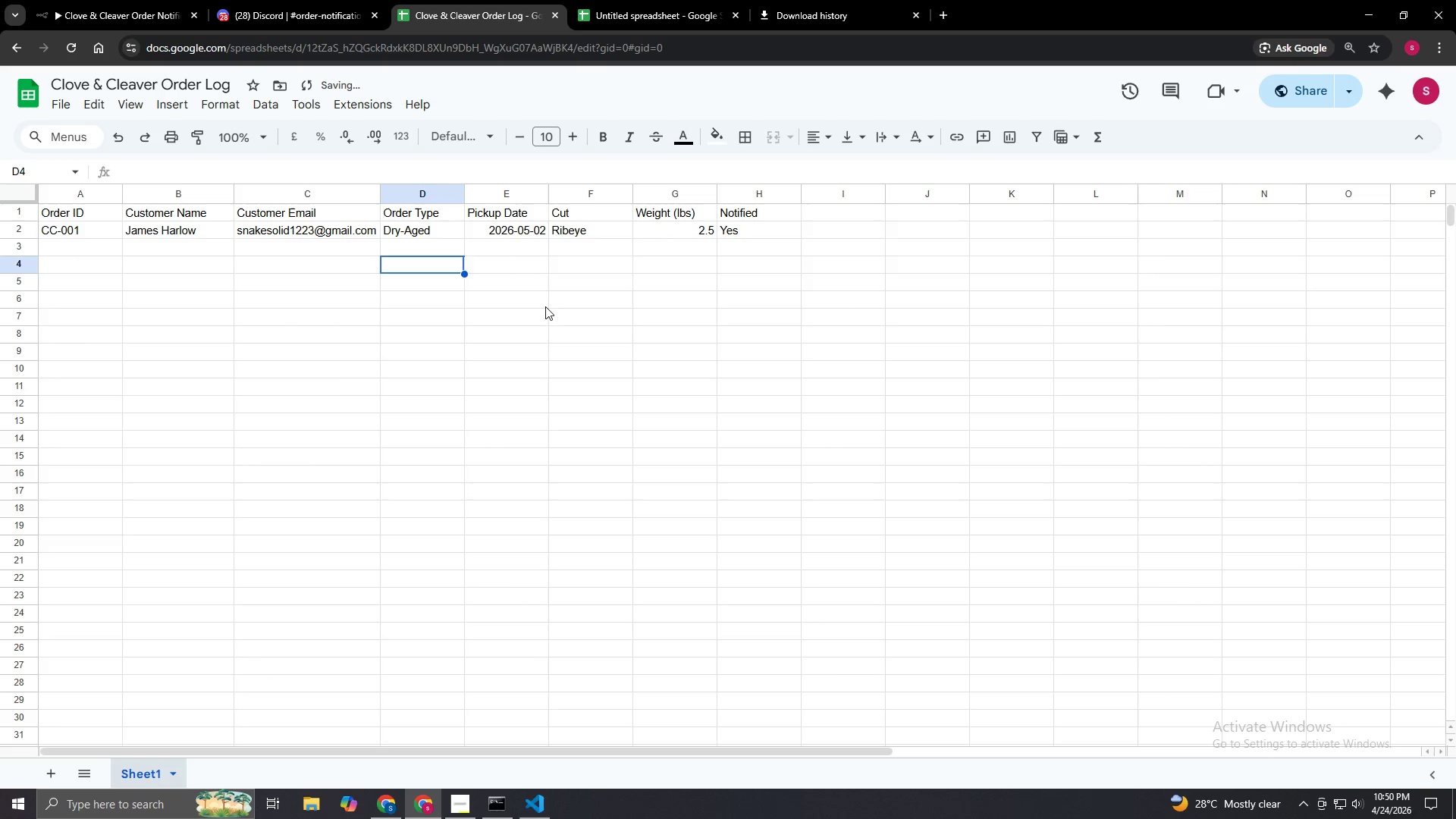 
left_click([546, 306])
 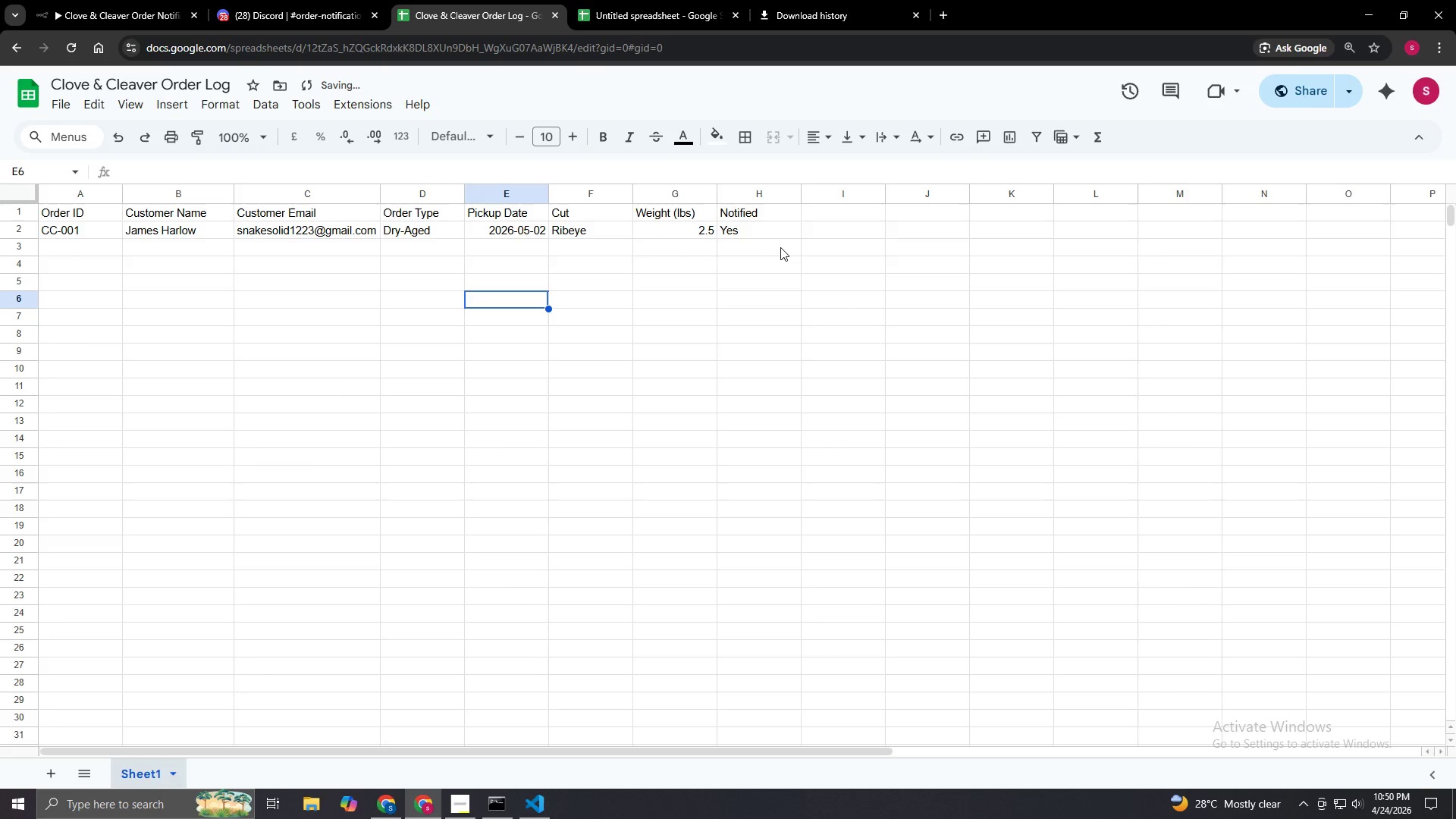 
left_click_drag(start_coordinate=[775, 249], to_coordinate=[58, 254])
 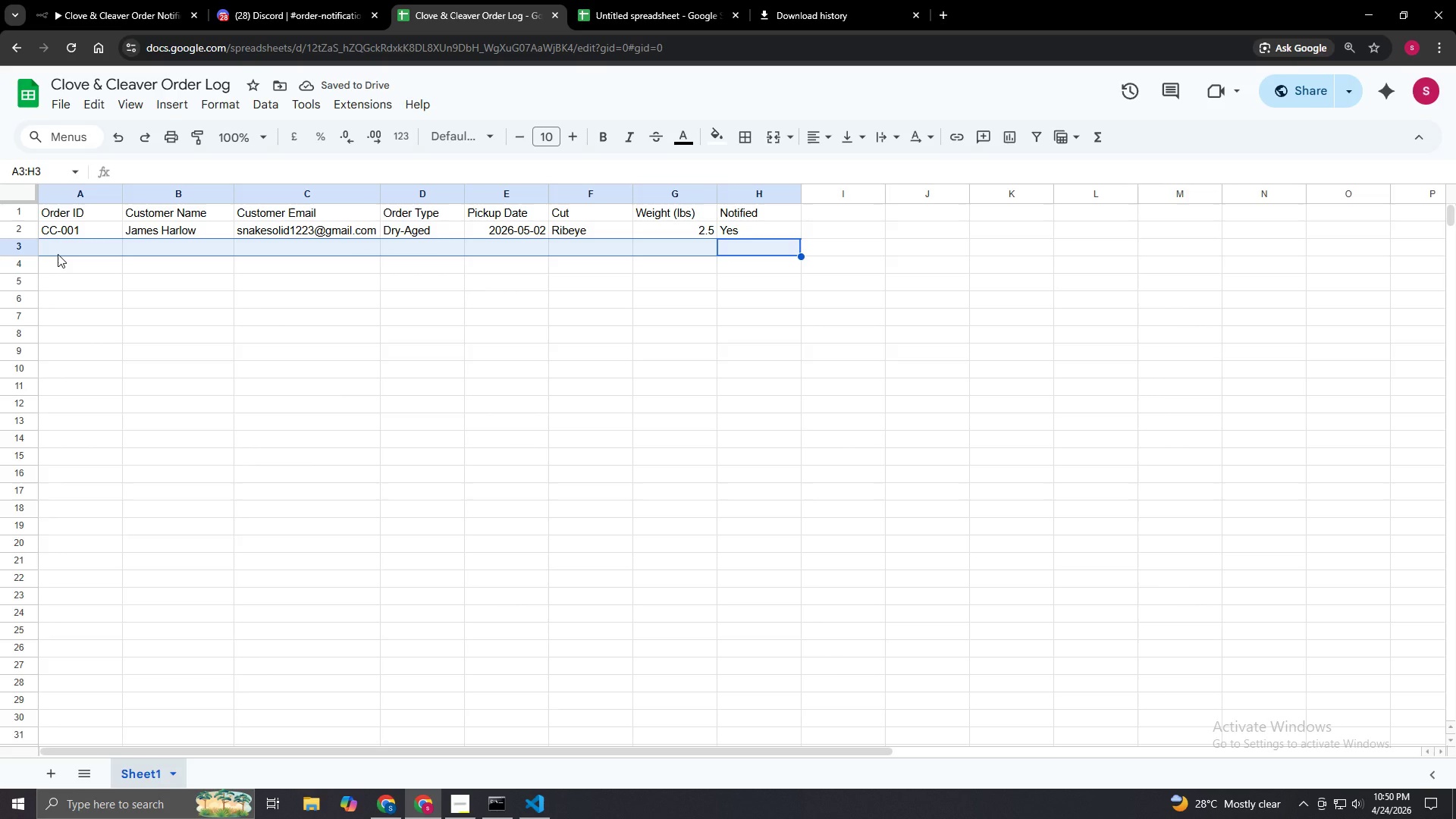 
key(Control+V)
 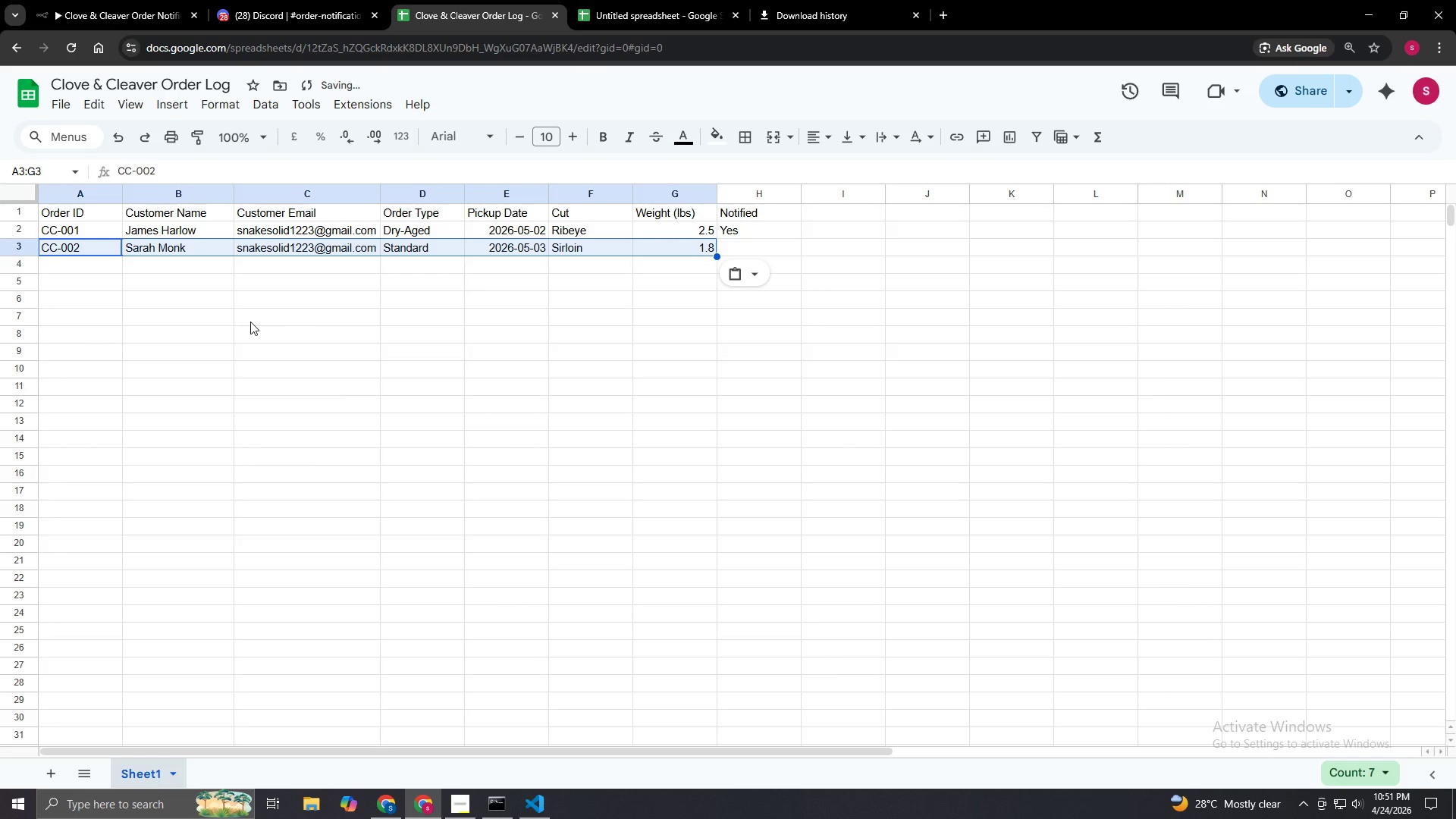 
left_click([250, 322])
 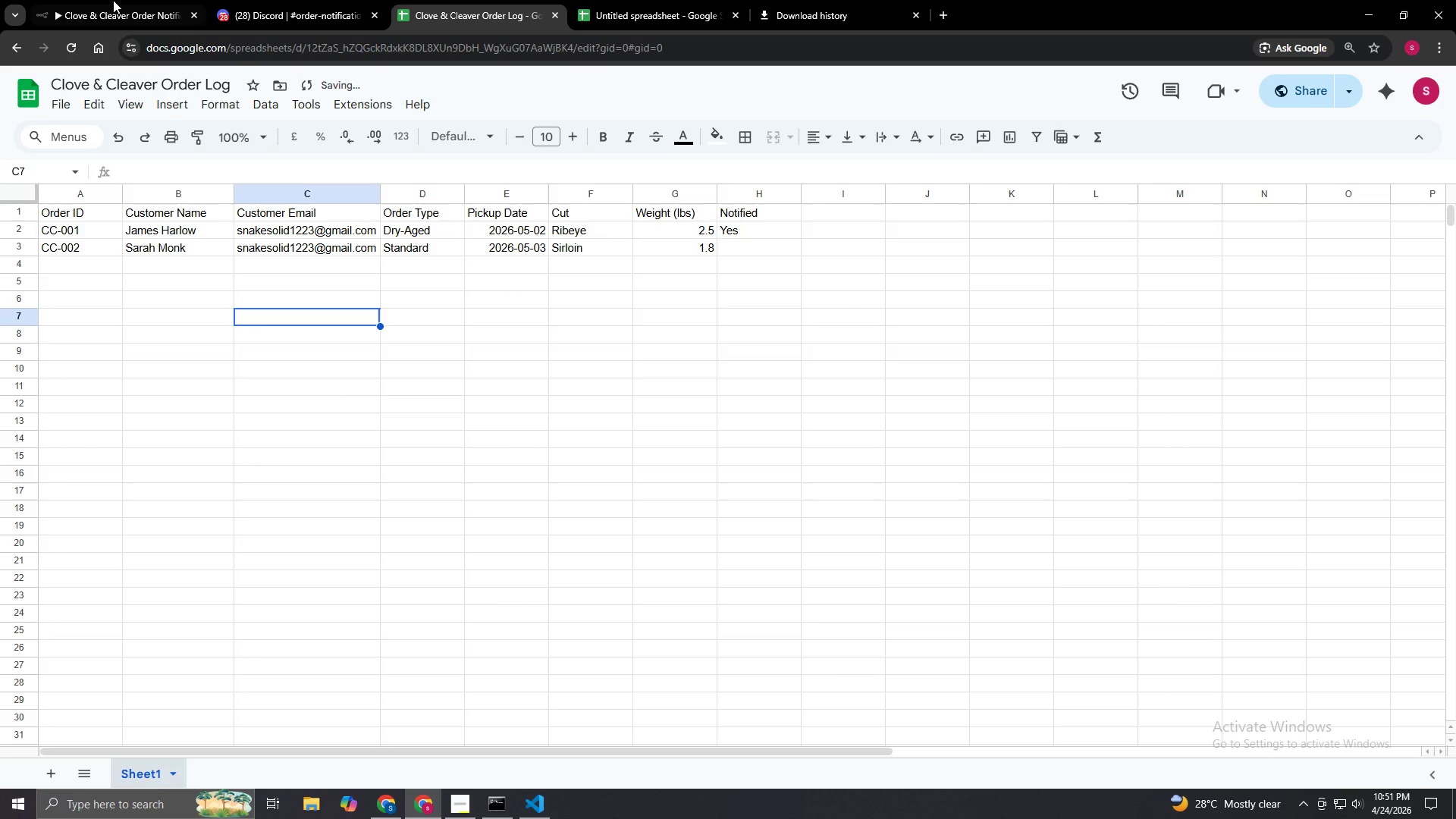 
left_click([99, 0])
 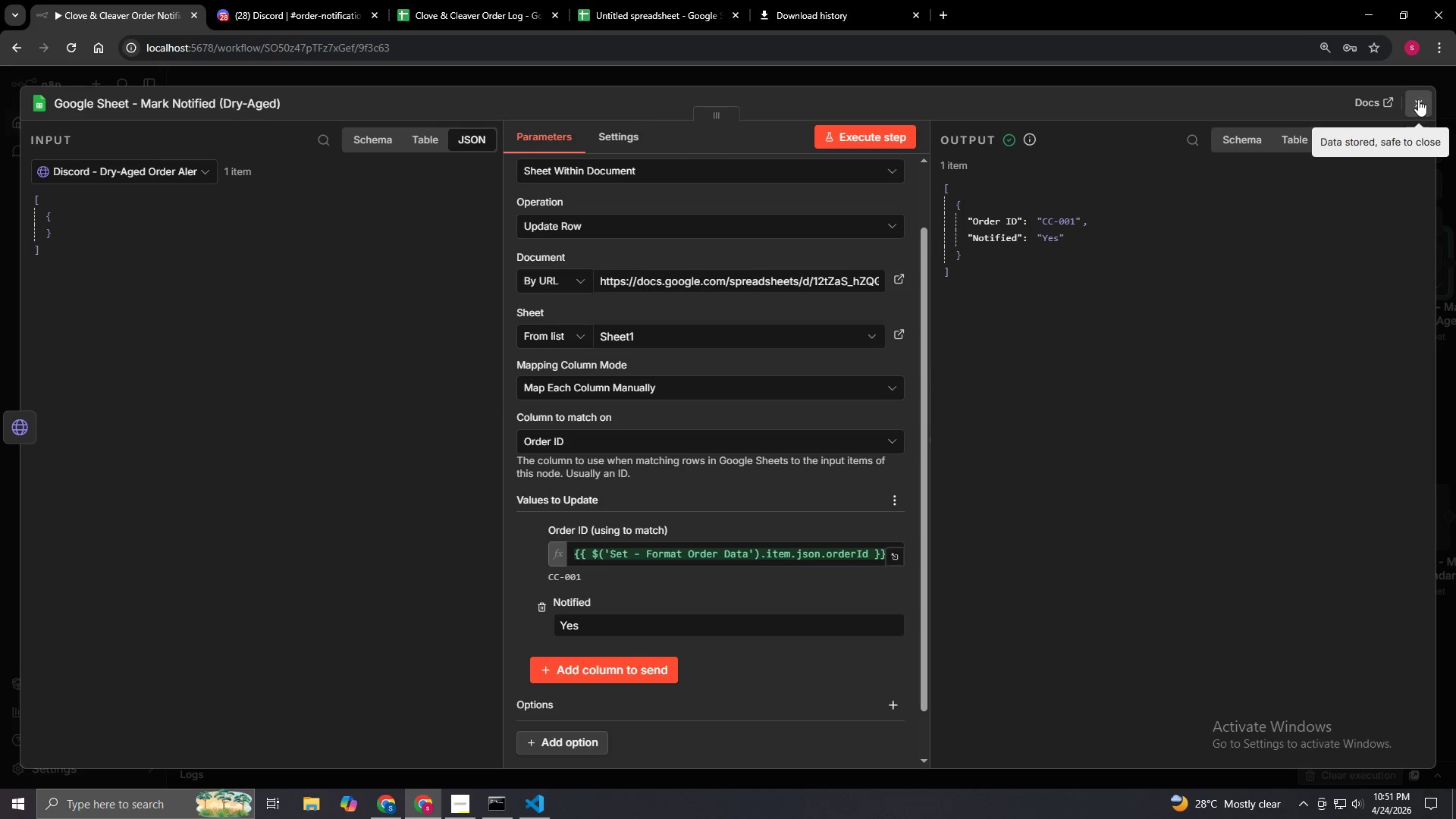 
left_click([1414, 103])
 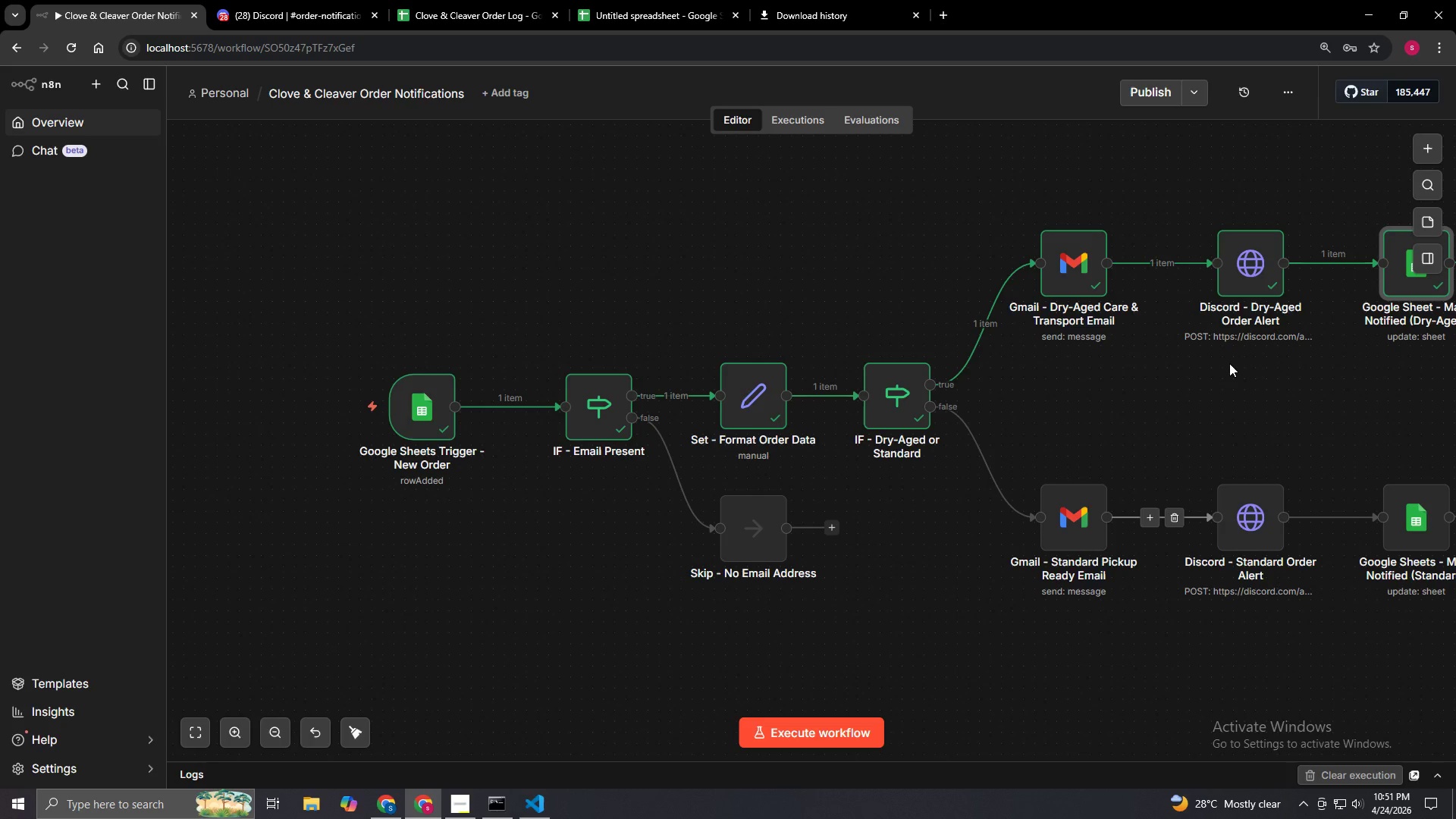 
scroll: coordinate [1034, 366], scroll_direction: down, amount: 1.0
 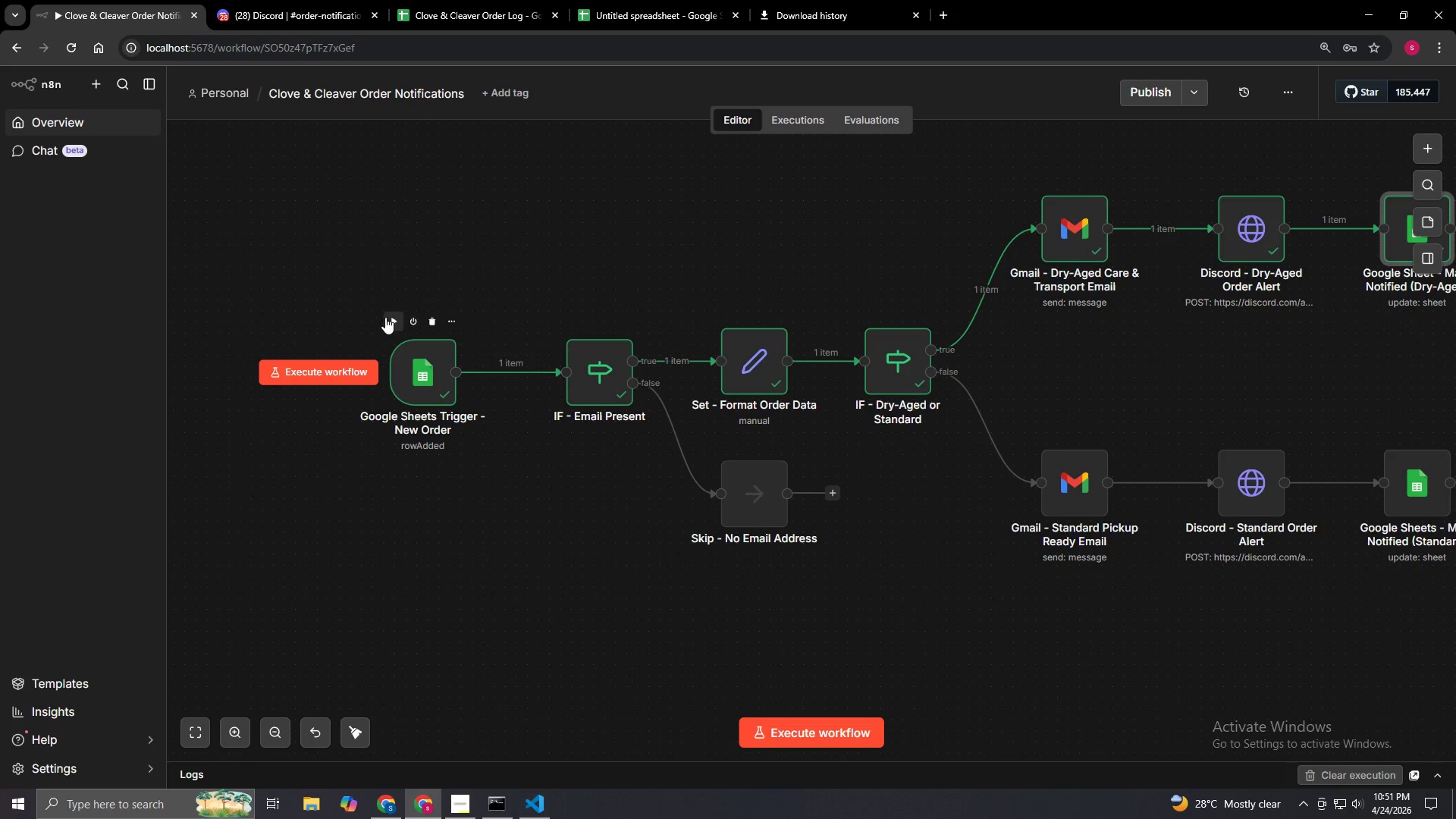 
left_click([389, 319])
 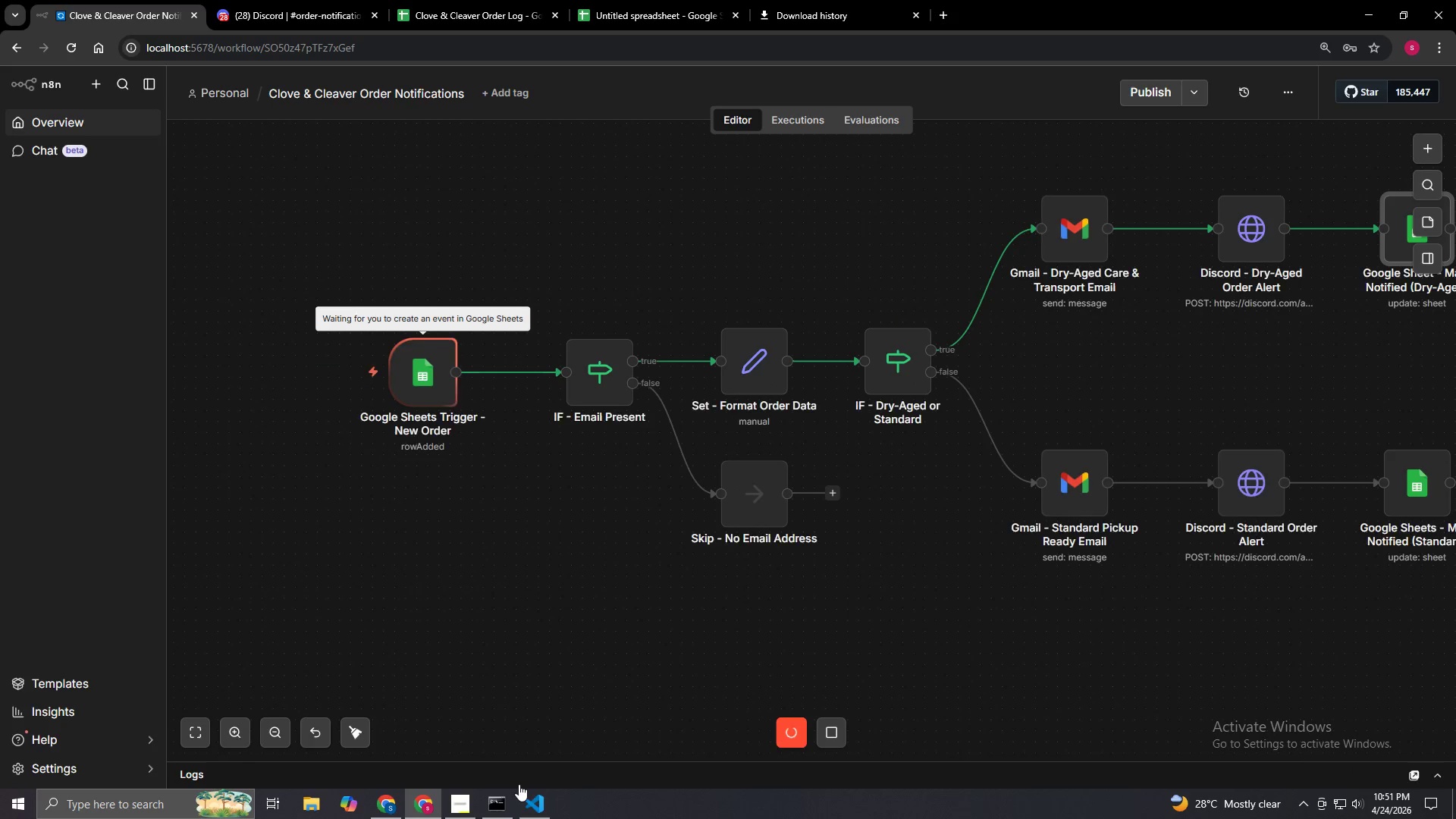 
left_click([468, 811])